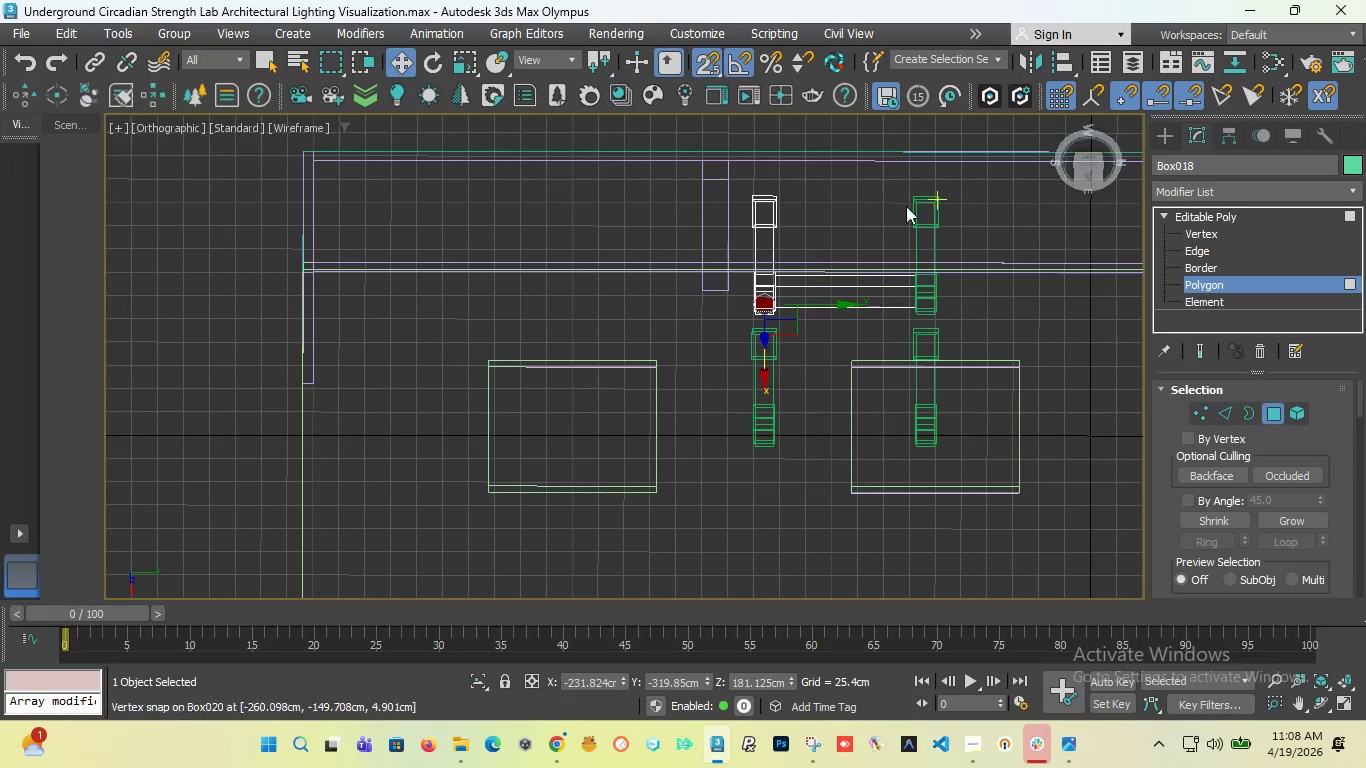 
key(T)
 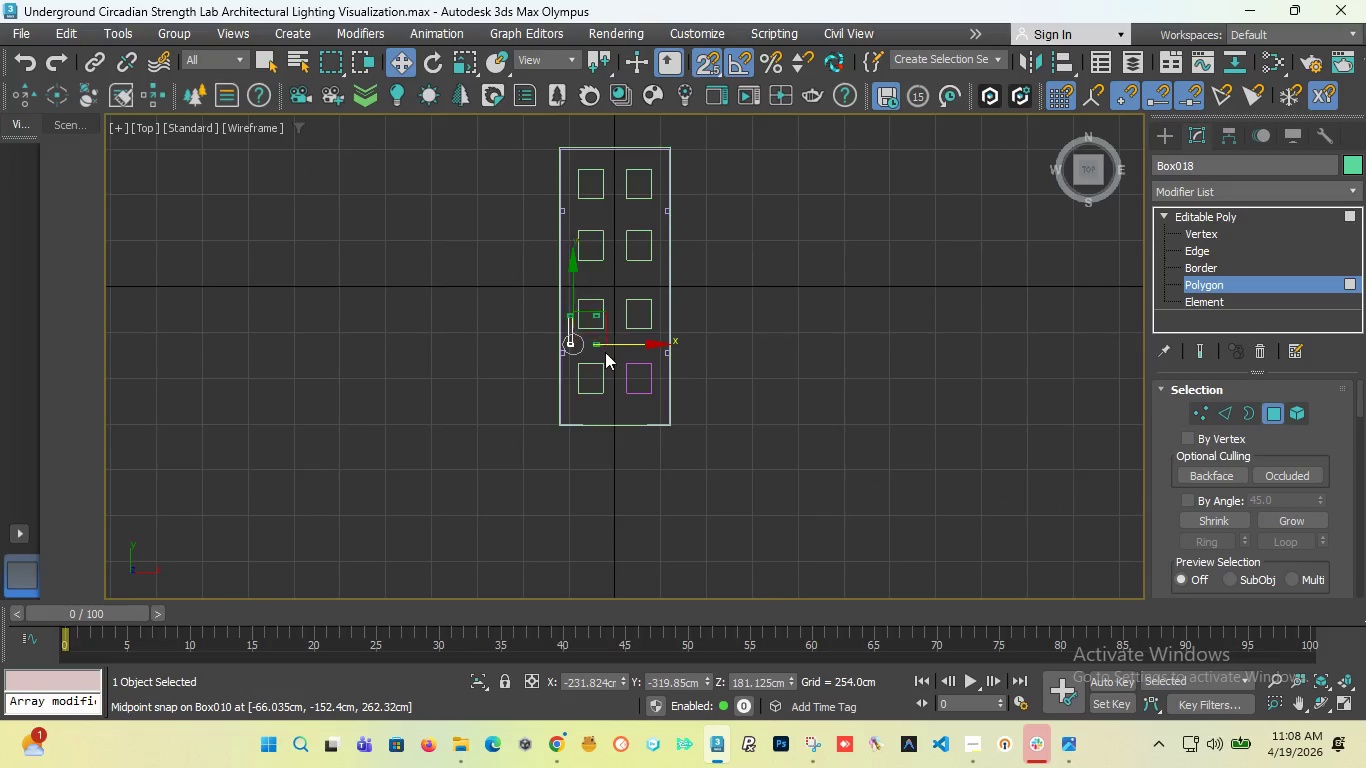 
scroll: coordinate [605, 352], scroll_direction: up, amount: 2.0
 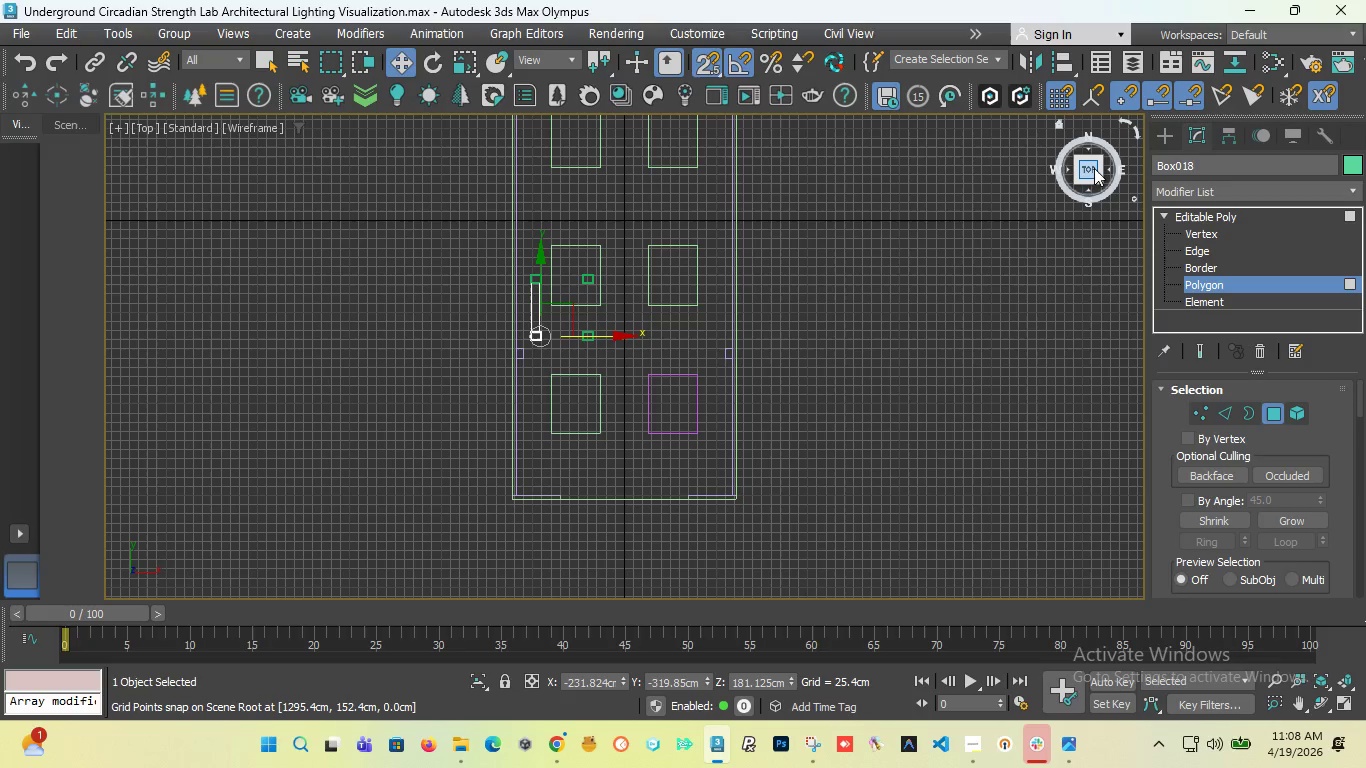 
left_click_drag(start_coordinate=[1088, 167], to_coordinate=[974, 593])
 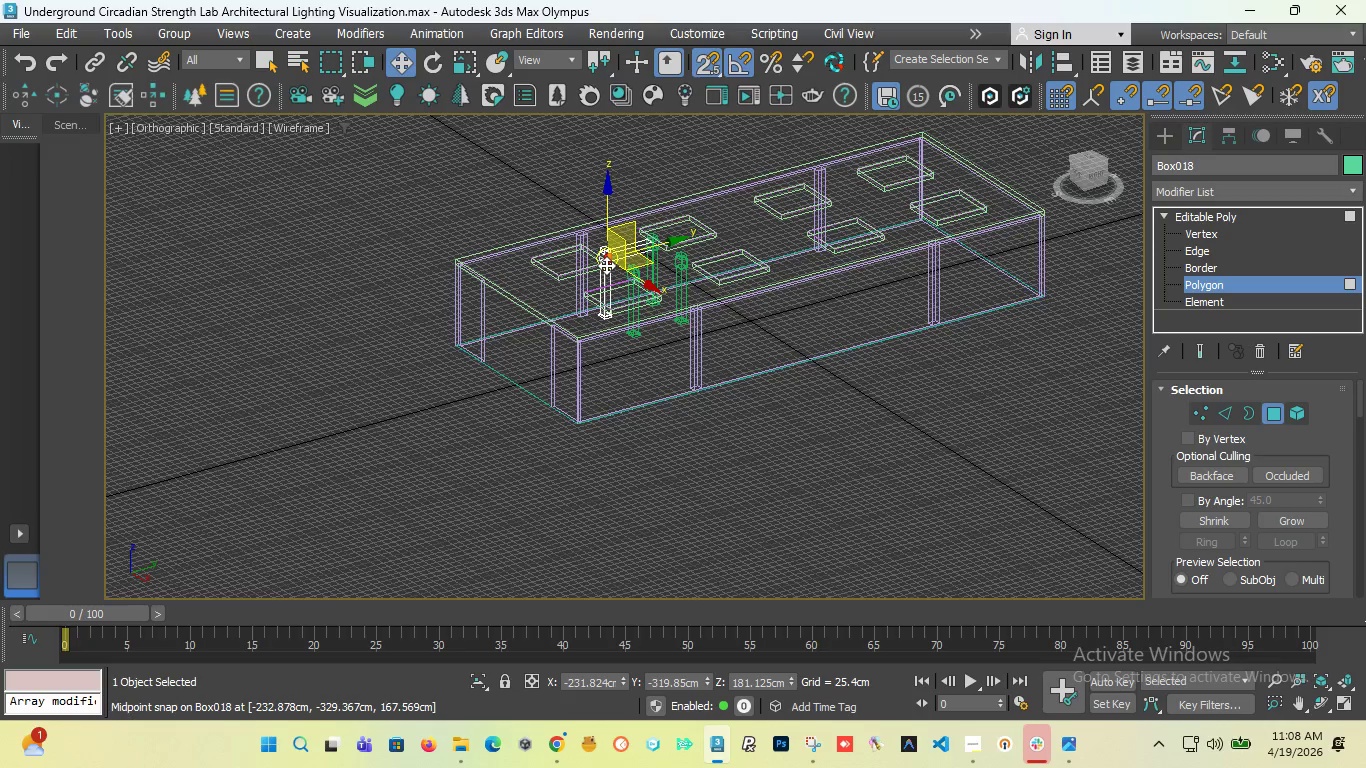 
scroll: coordinate [607, 250], scroll_direction: up, amount: 8.0
 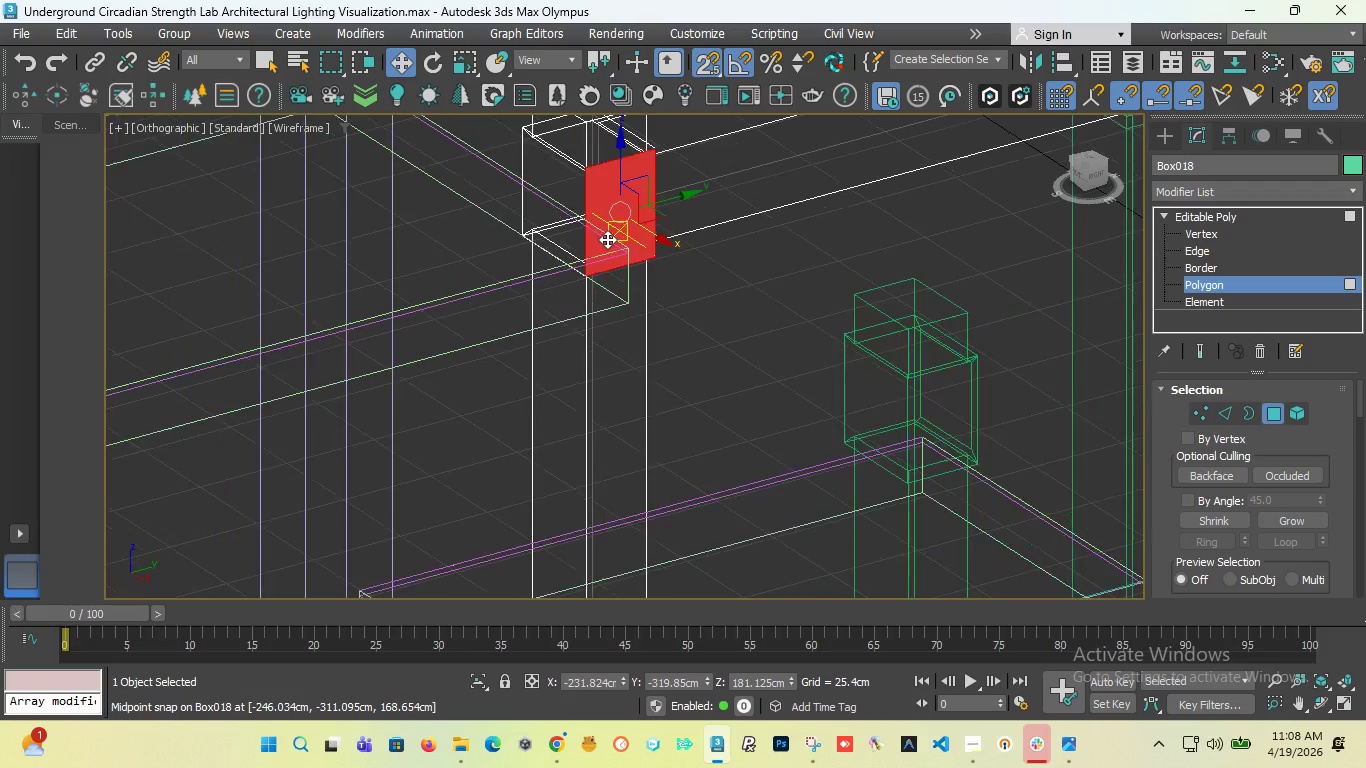 
scroll: coordinate [607, 214], scroll_direction: down, amount: 1.0
 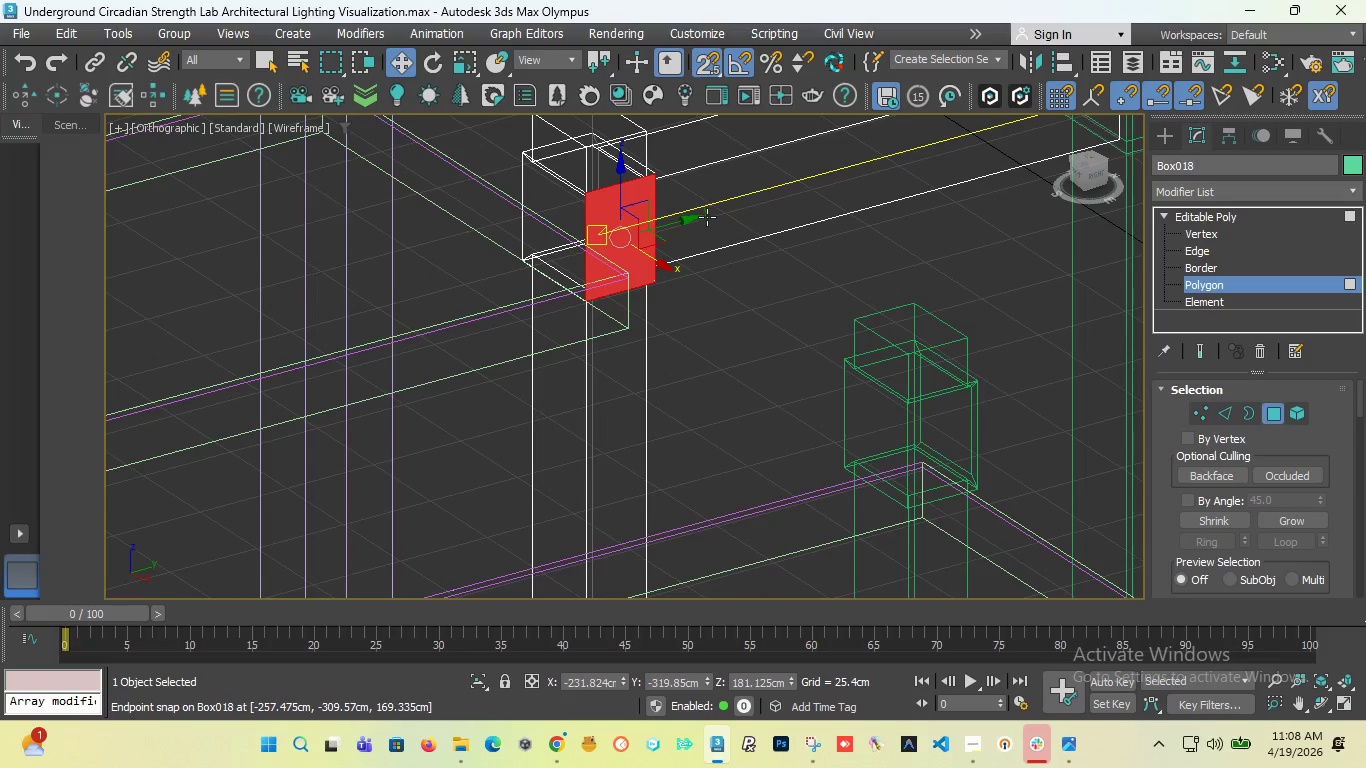 
scroll: coordinate [707, 217], scroll_direction: up, amount: 2.0
 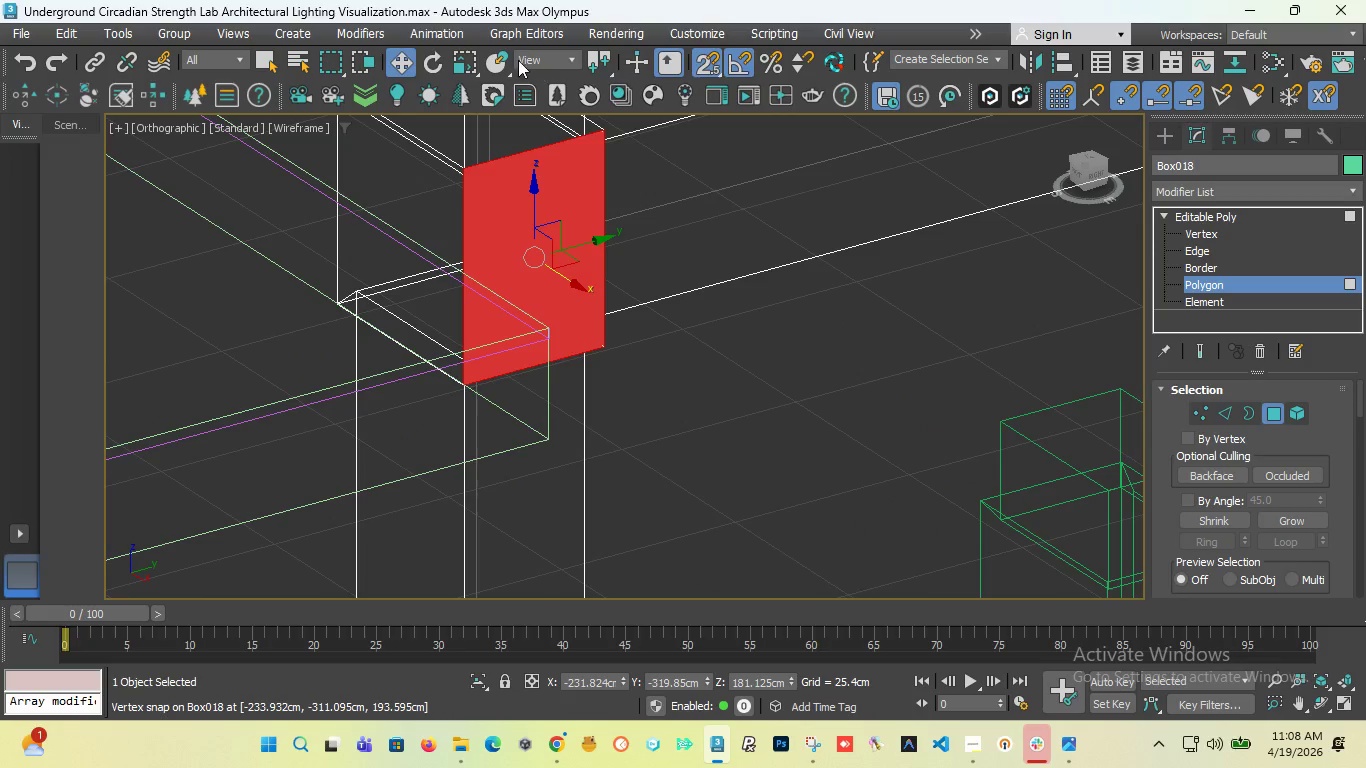 
left_click([469, 64])
 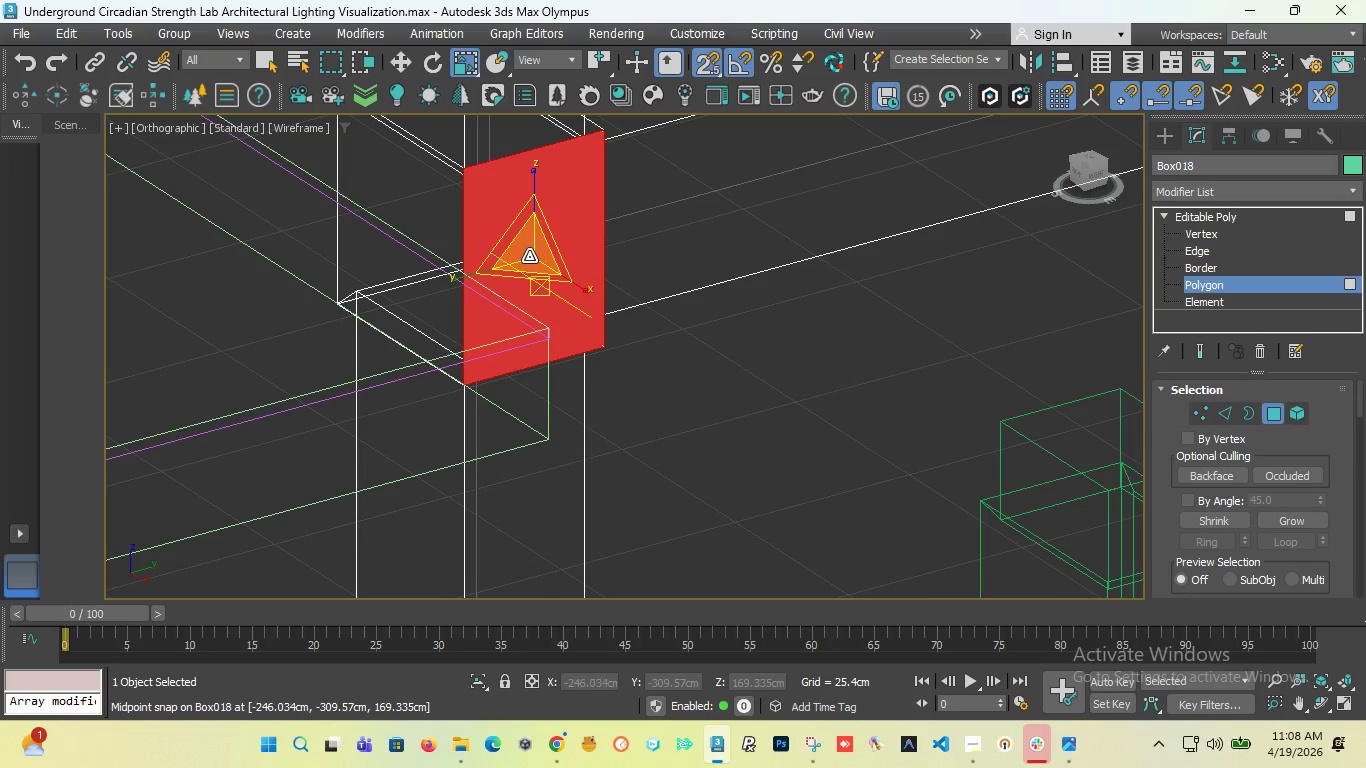 
hold_key(key=ShiftLeft, duration=0.78)
 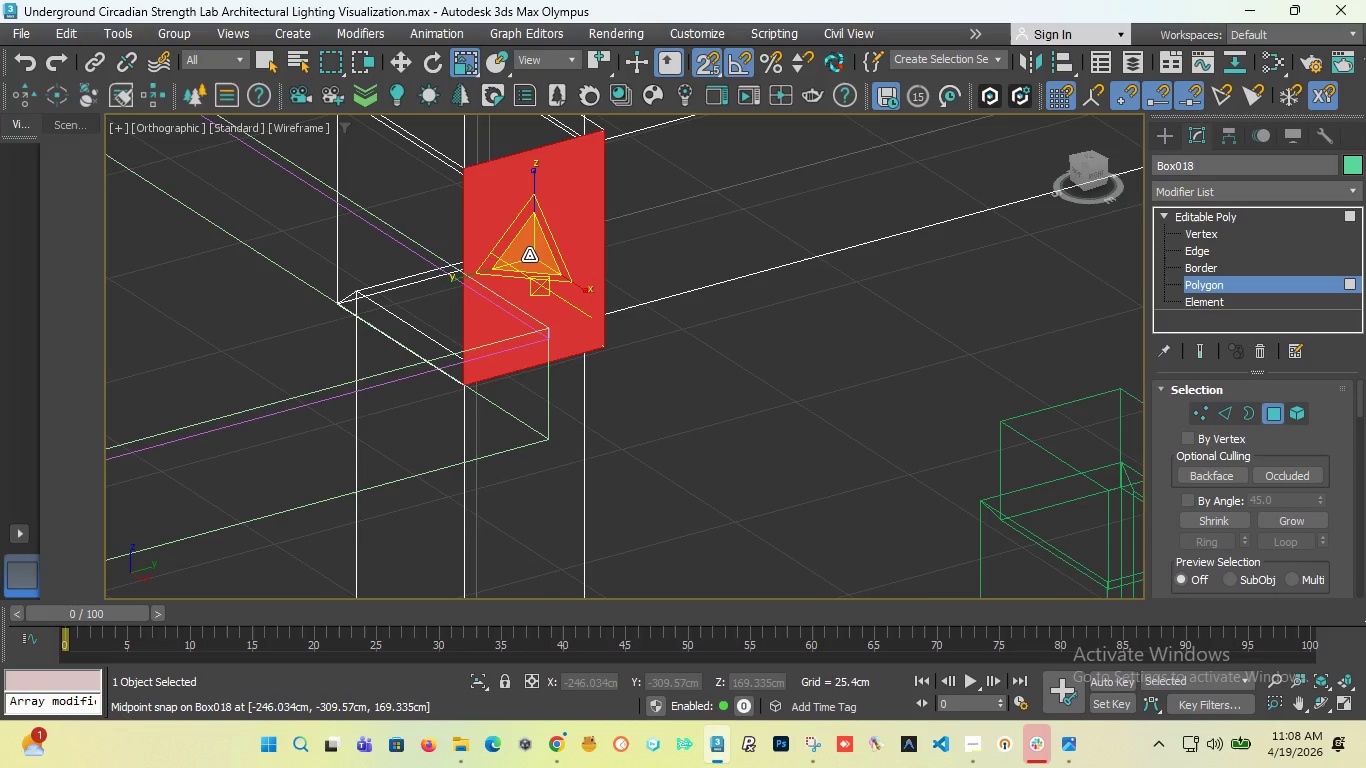 
hold_key(key=ShiftLeft, duration=3.16)
left_click_drag(start_coordinate=[529, 255], to_coordinate=[519, 277])
 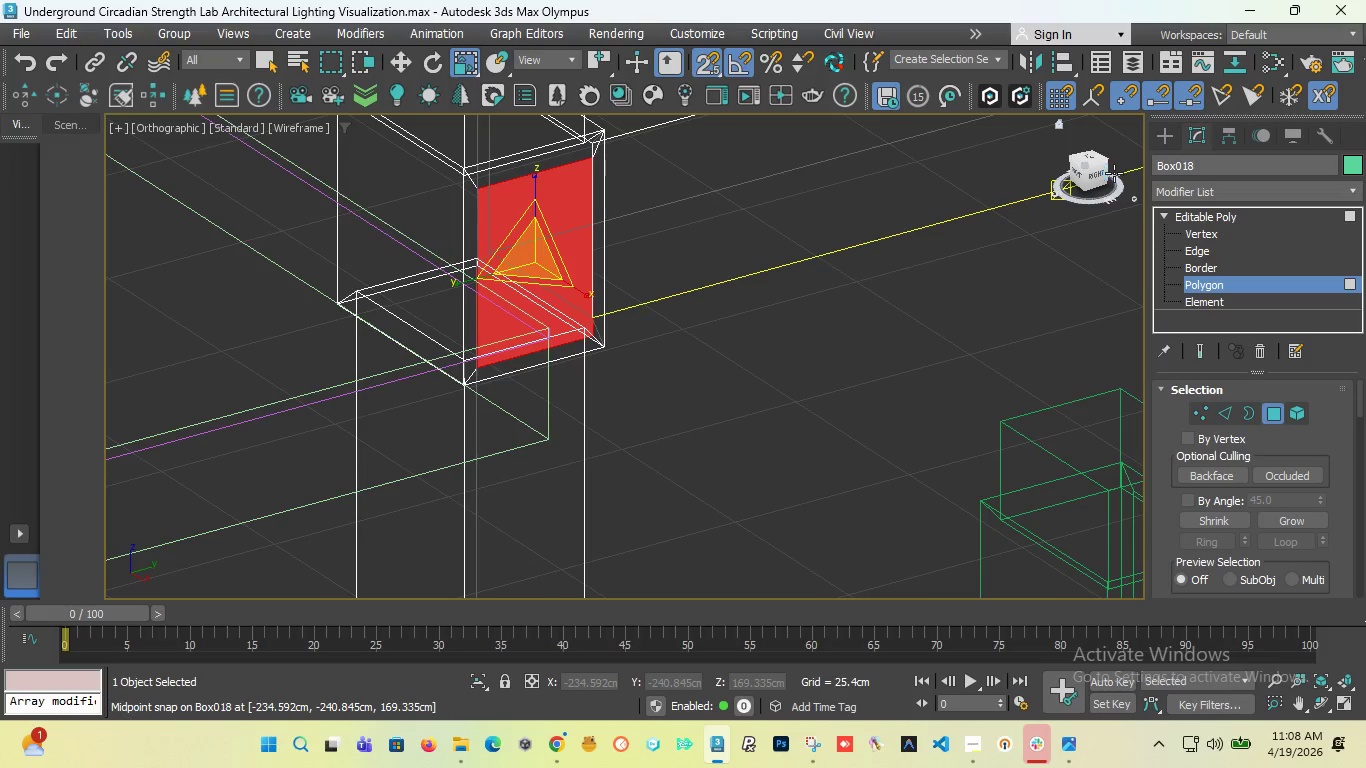 
left_click_drag(start_coordinate=[1092, 178], to_coordinate=[1087, 182])
 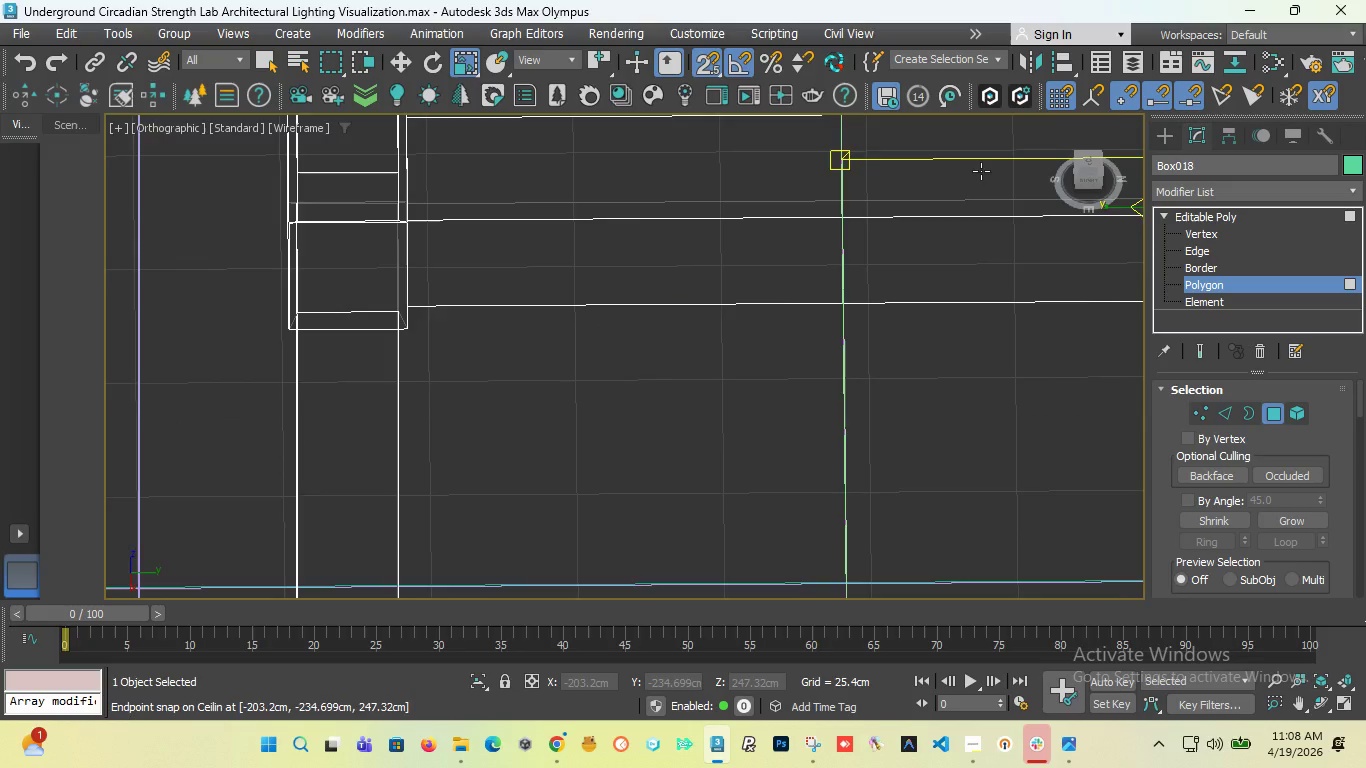 
scroll: coordinate [493, 331], scroll_direction: down, amount: 7.0
 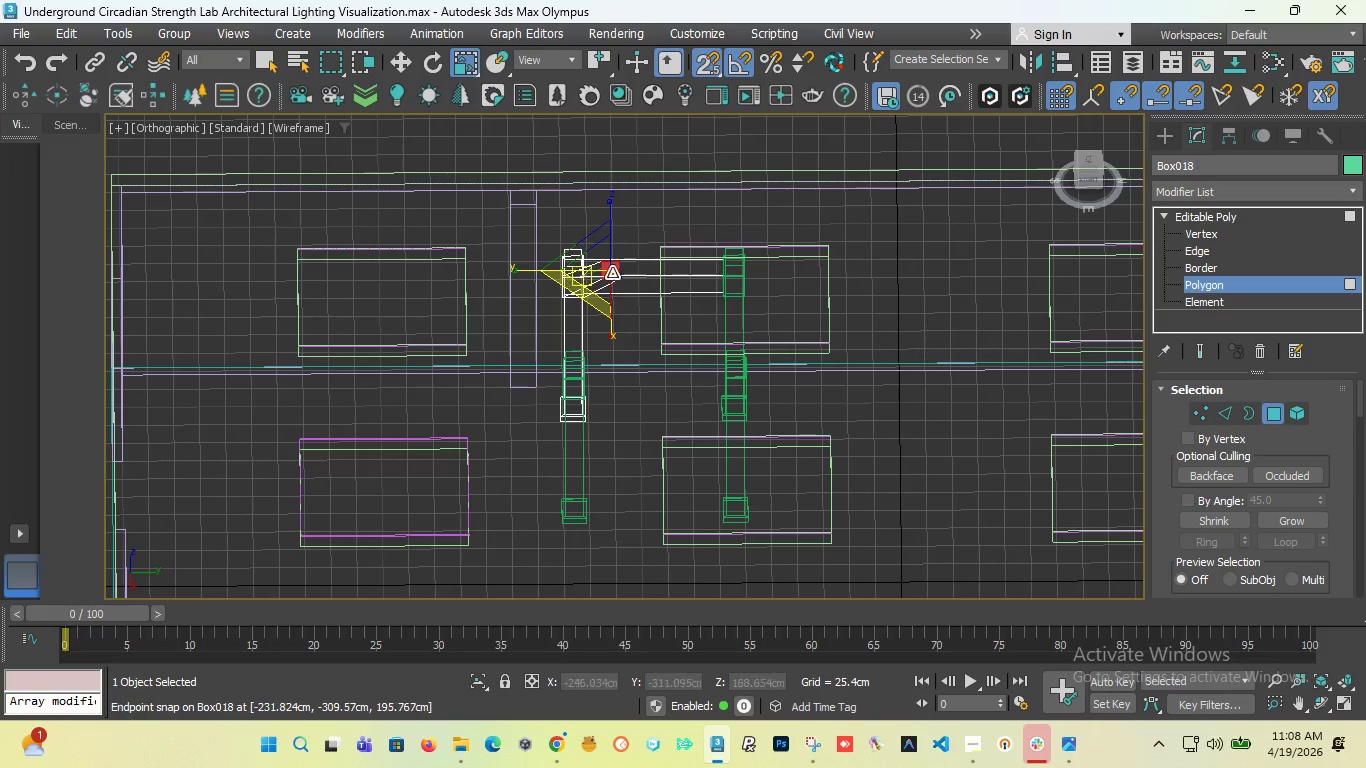 
scroll: coordinate [621, 271], scroll_direction: up, amount: 5.0
 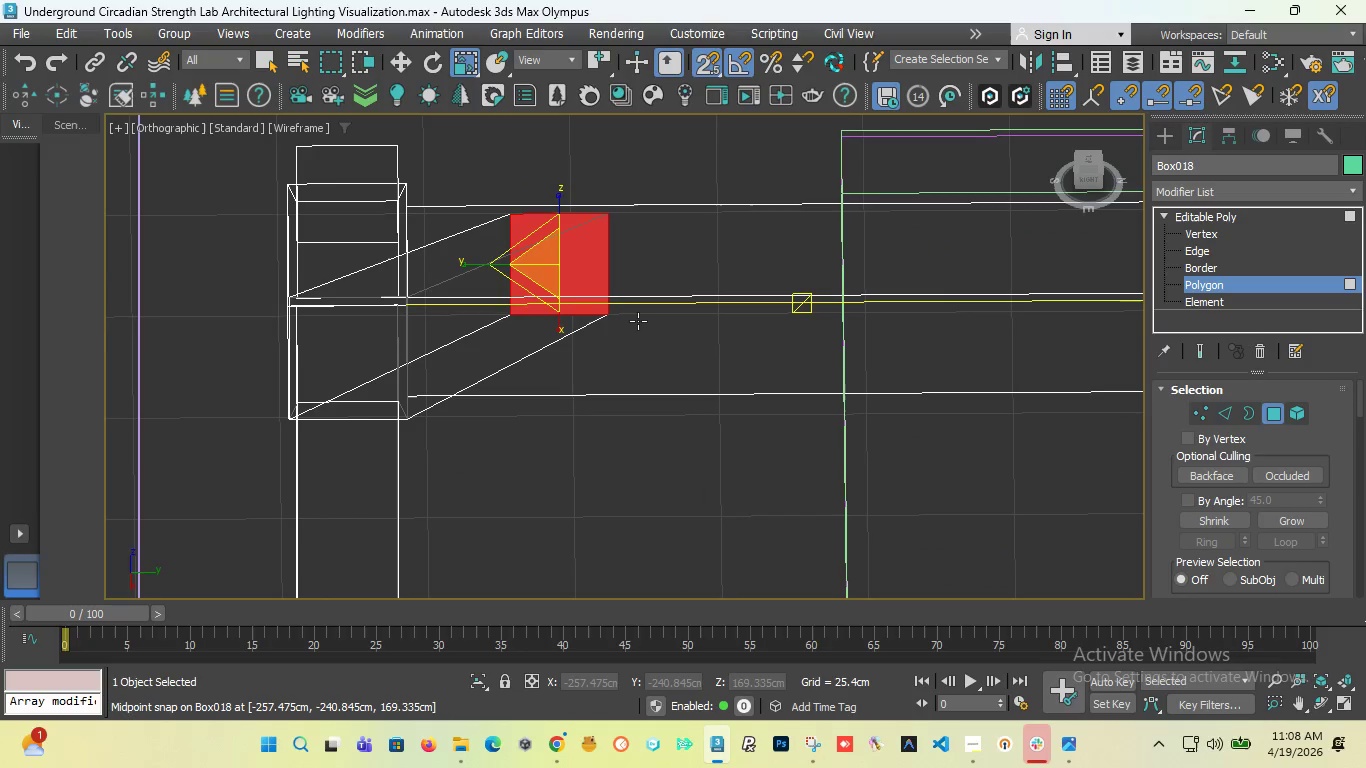 
key(Control+Z)
 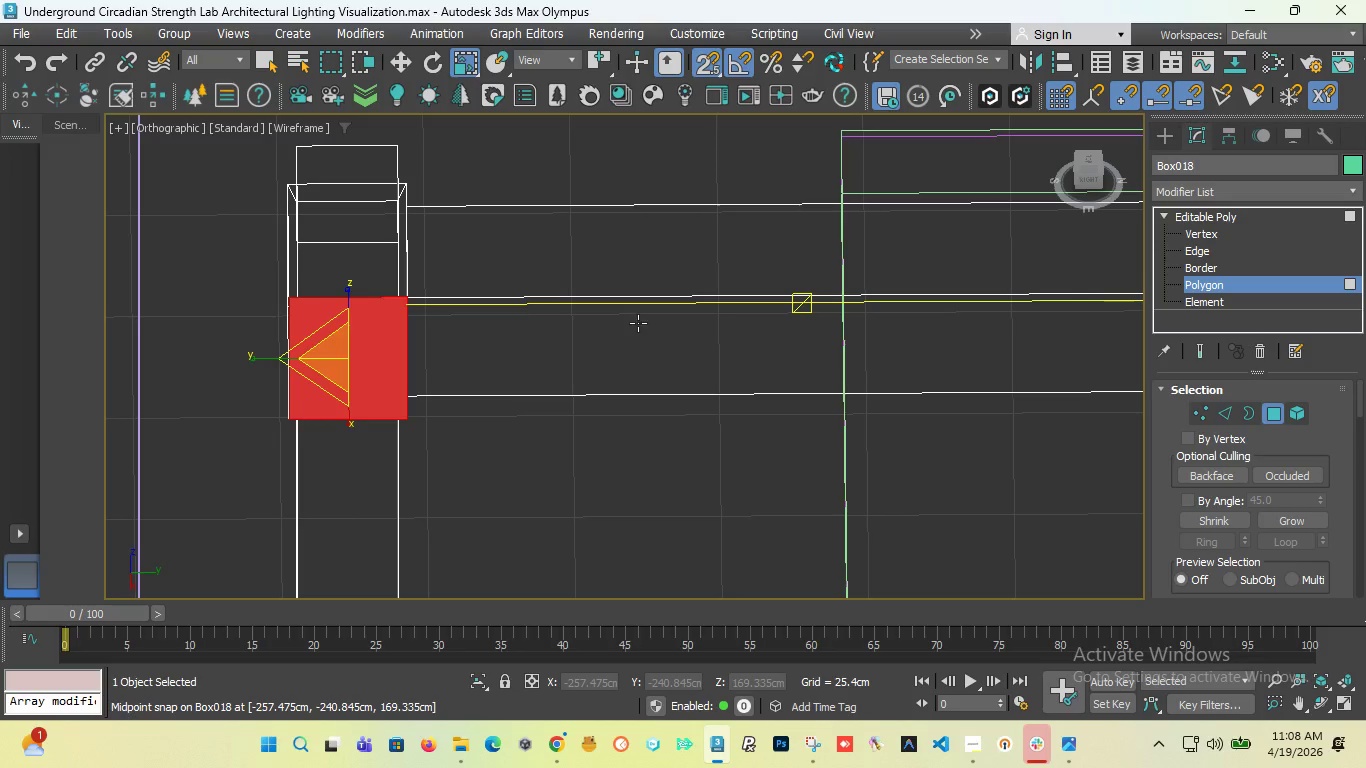 
key(Control+Z)
 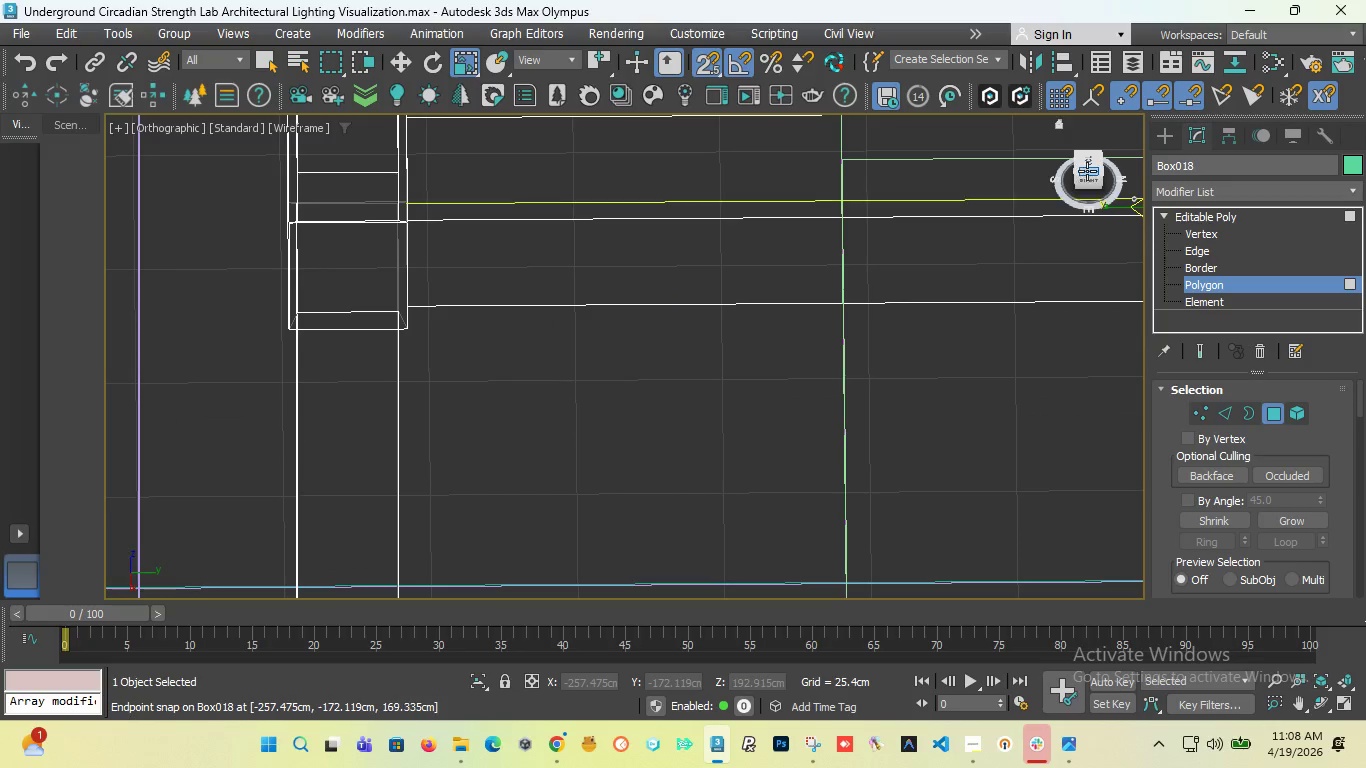 
key(T)
 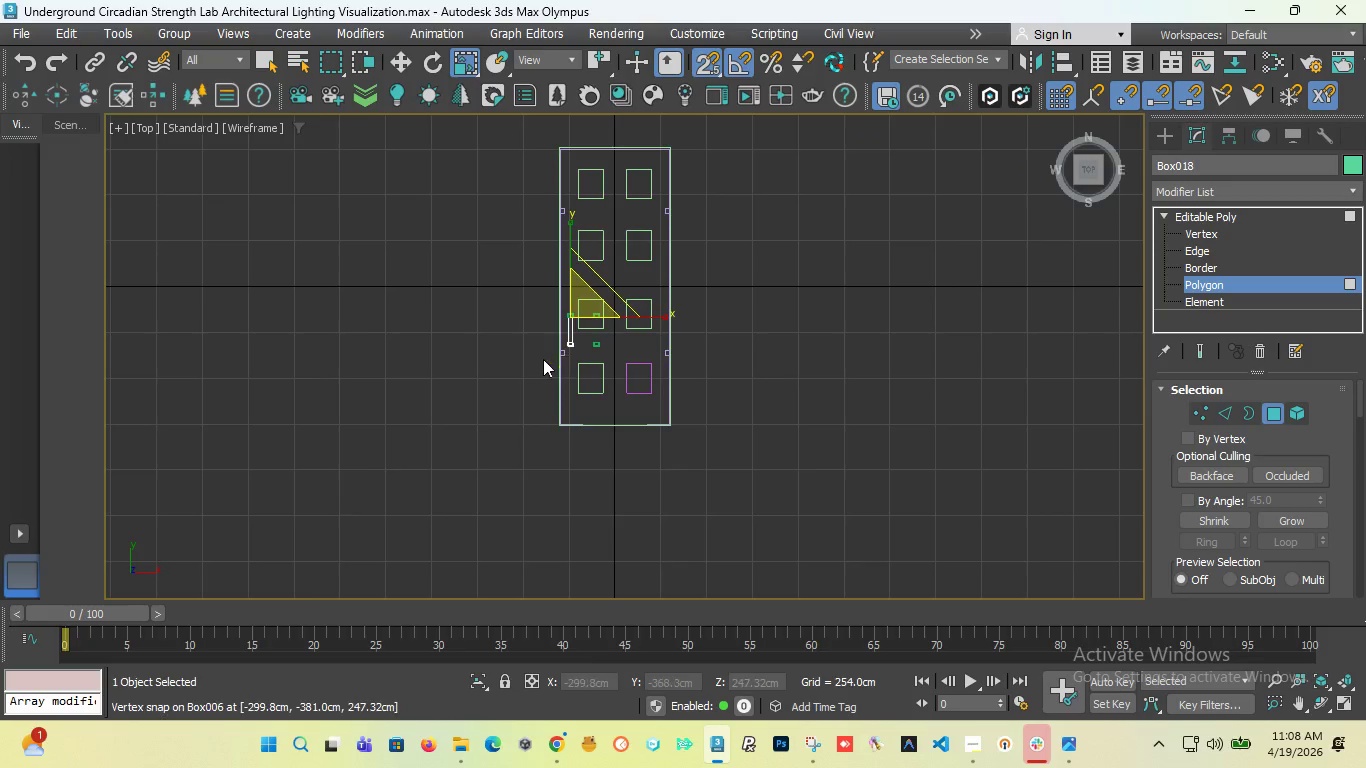 
scroll: coordinate [534, 380], scroll_direction: up, amount: 8.0
 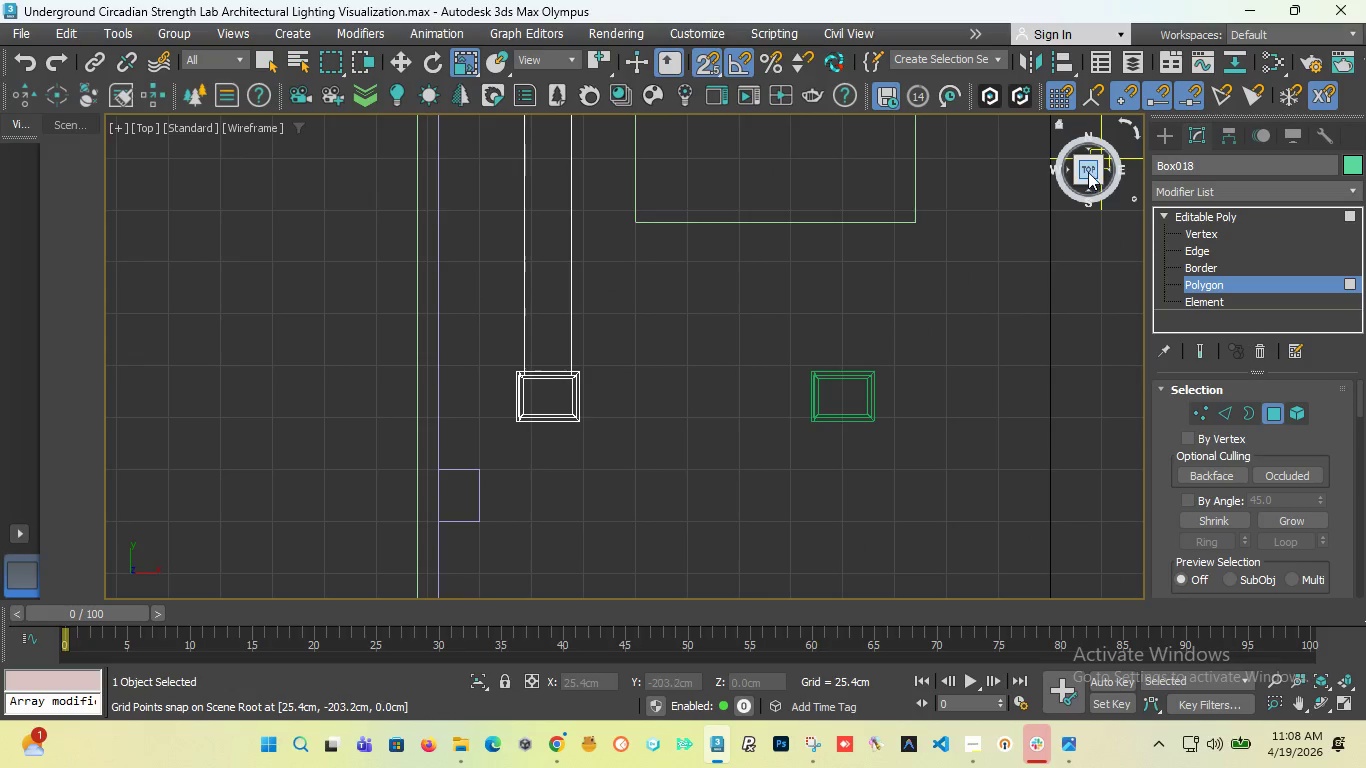 
left_click_drag(start_coordinate=[1088, 171], to_coordinate=[1011, 162])
 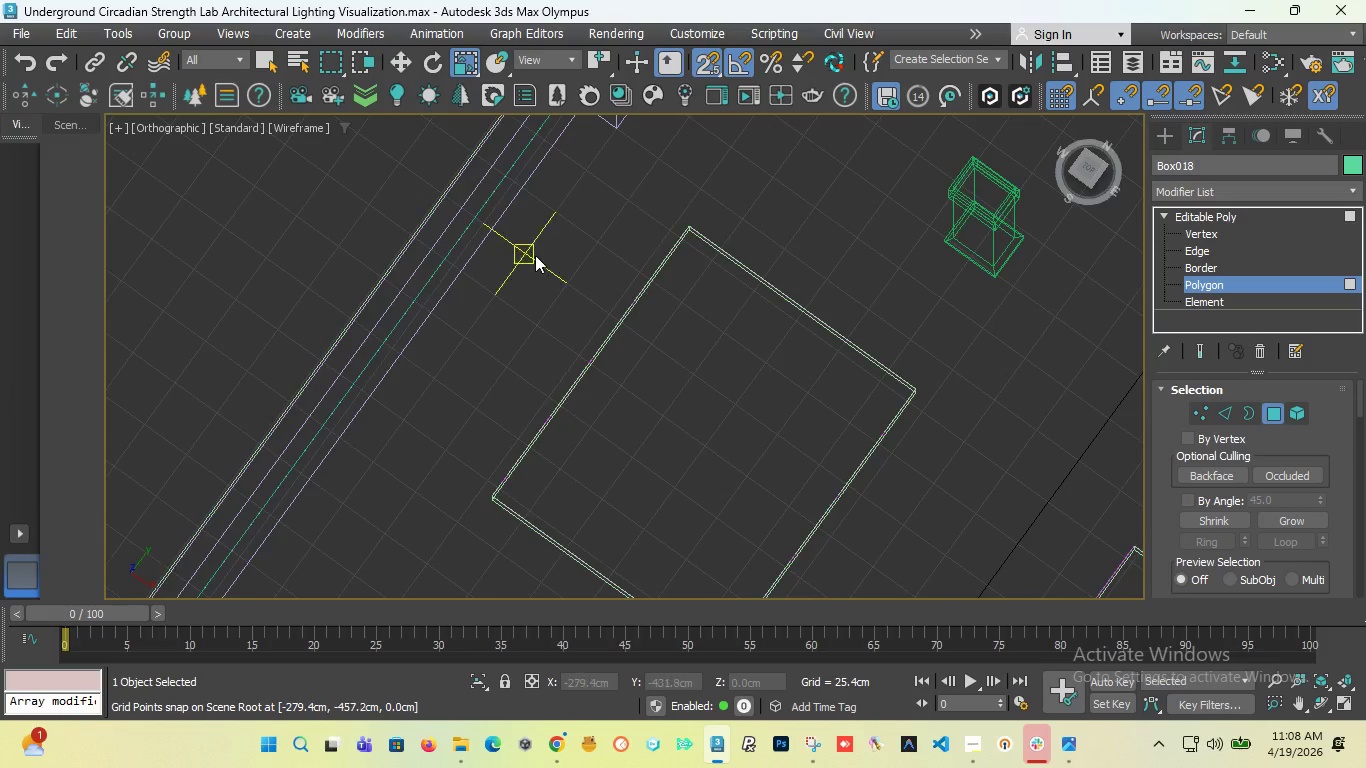 
scroll: coordinate [531, 259], scroll_direction: down, amount: 4.0
 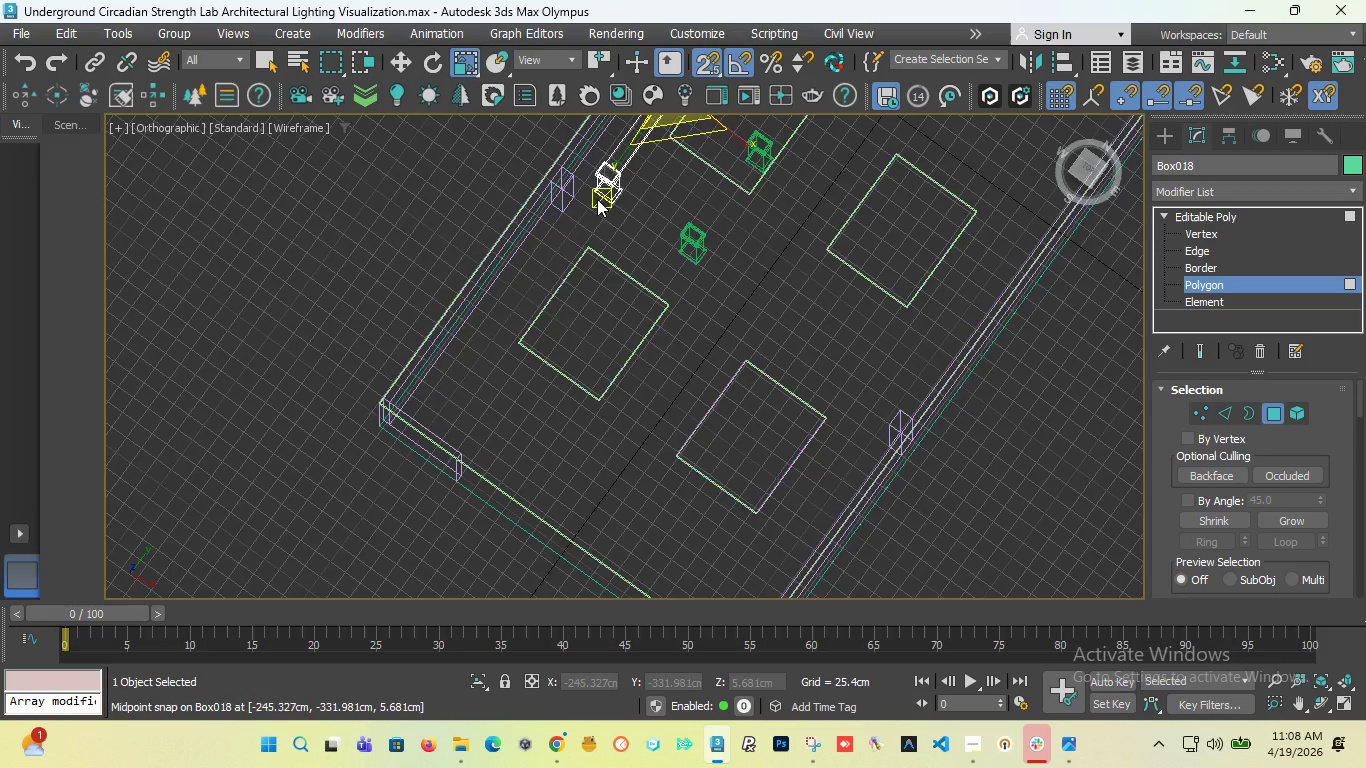 
scroll: coordinate [630, 185], scroll_direction: up, amount: 9.0
 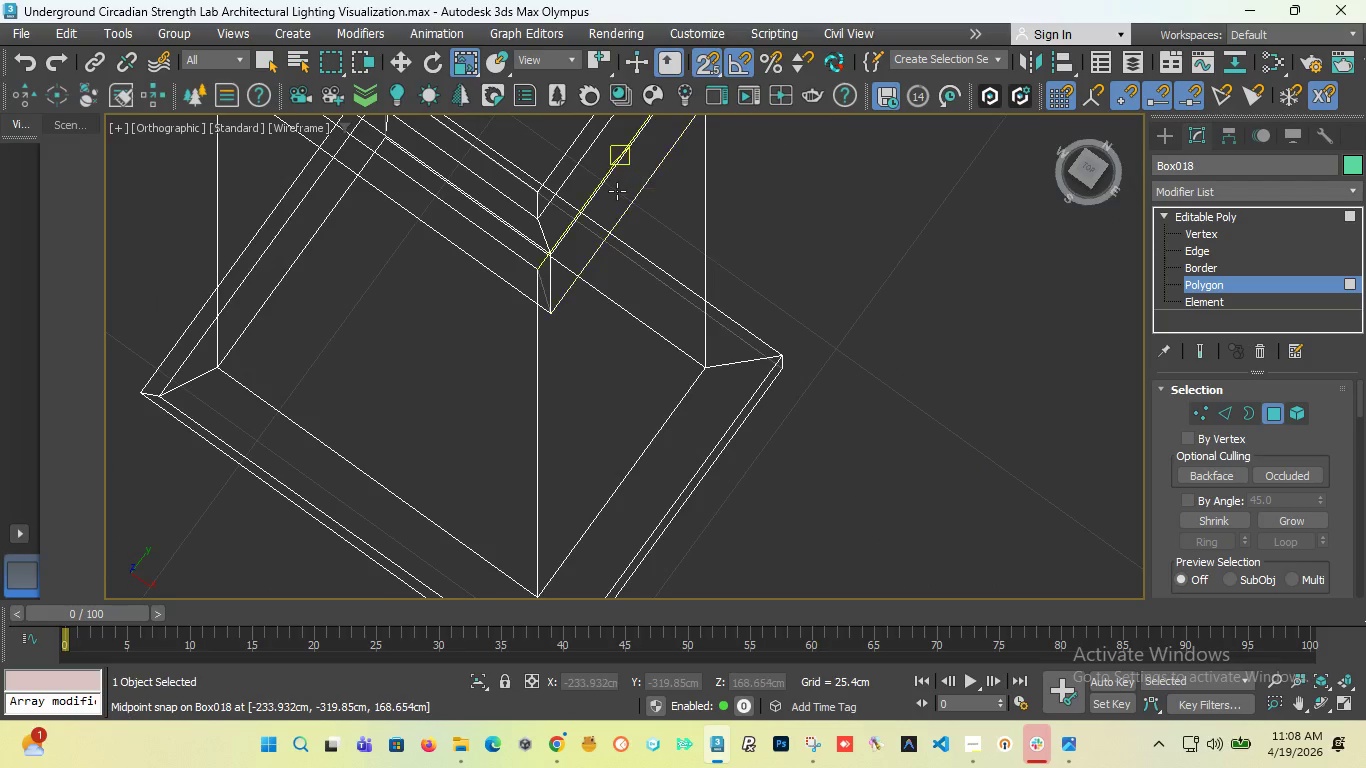 
left_click([617, 191])
 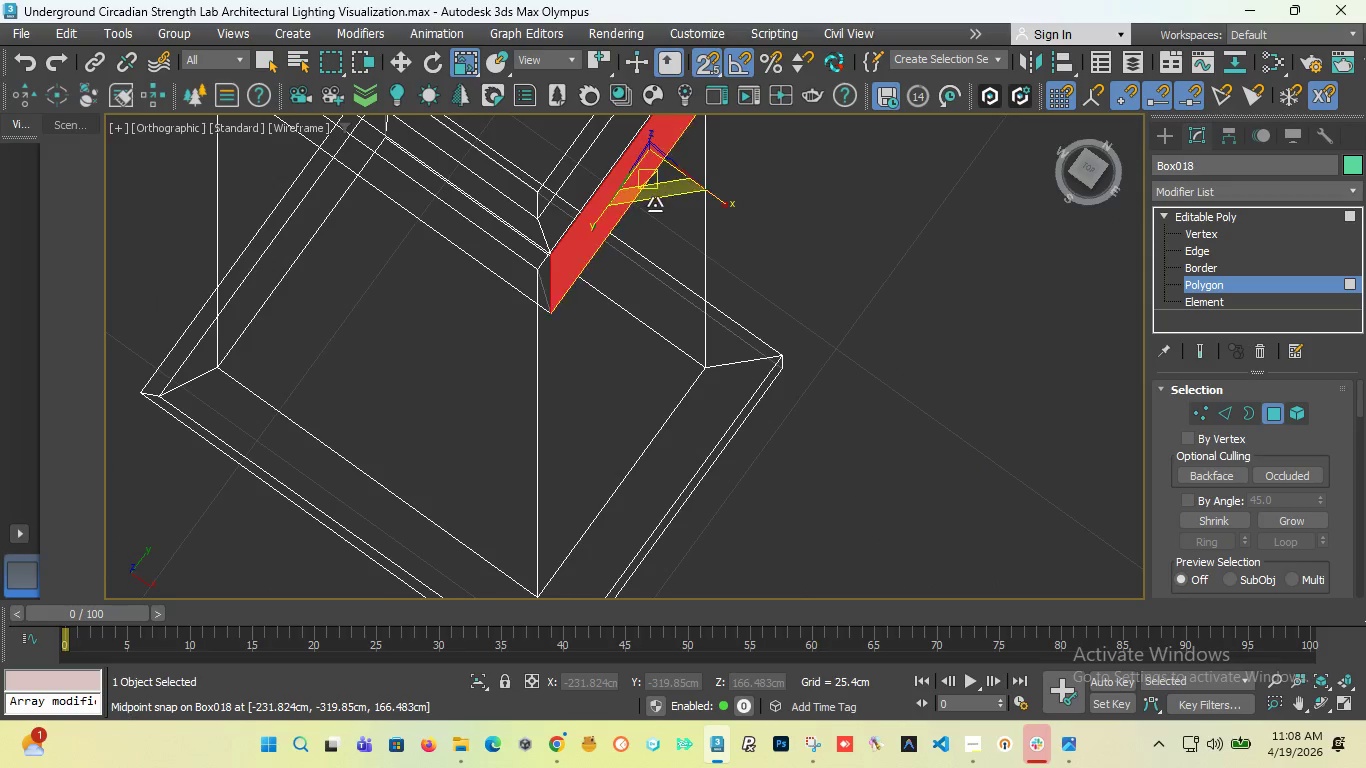 
scroll: coordinate [523, 287], scroll_direction: down, amount: 4.0
 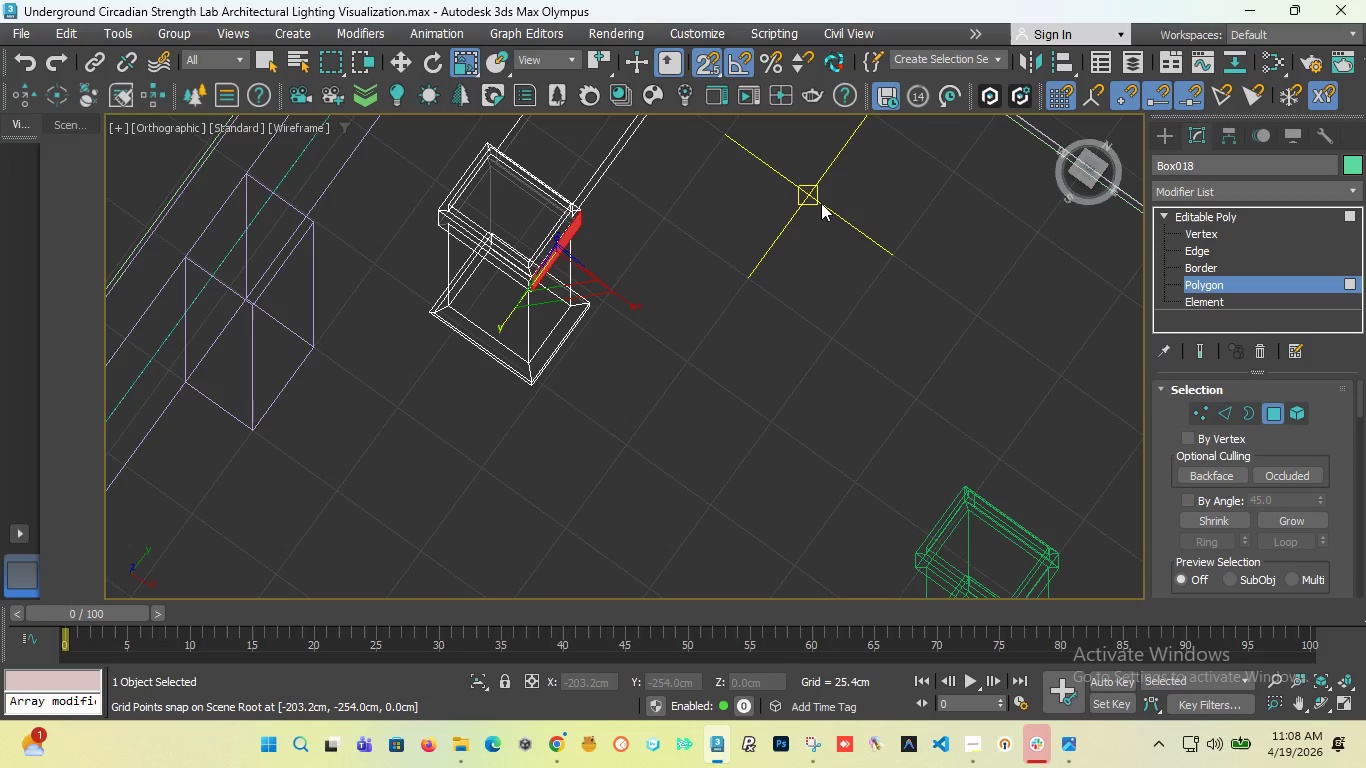 
key(L)
 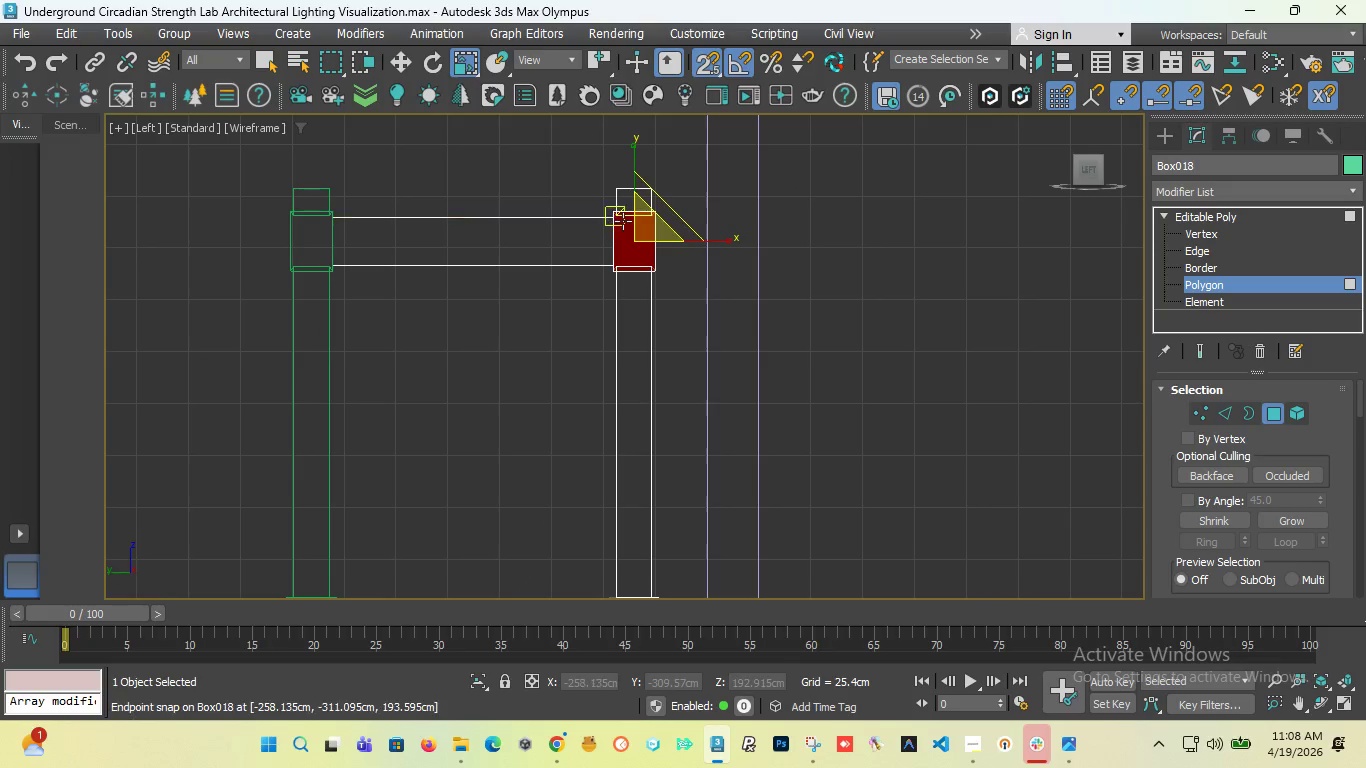 
scroll: coordinate [667, 255], scroll_direction: up, amount: 4.0
 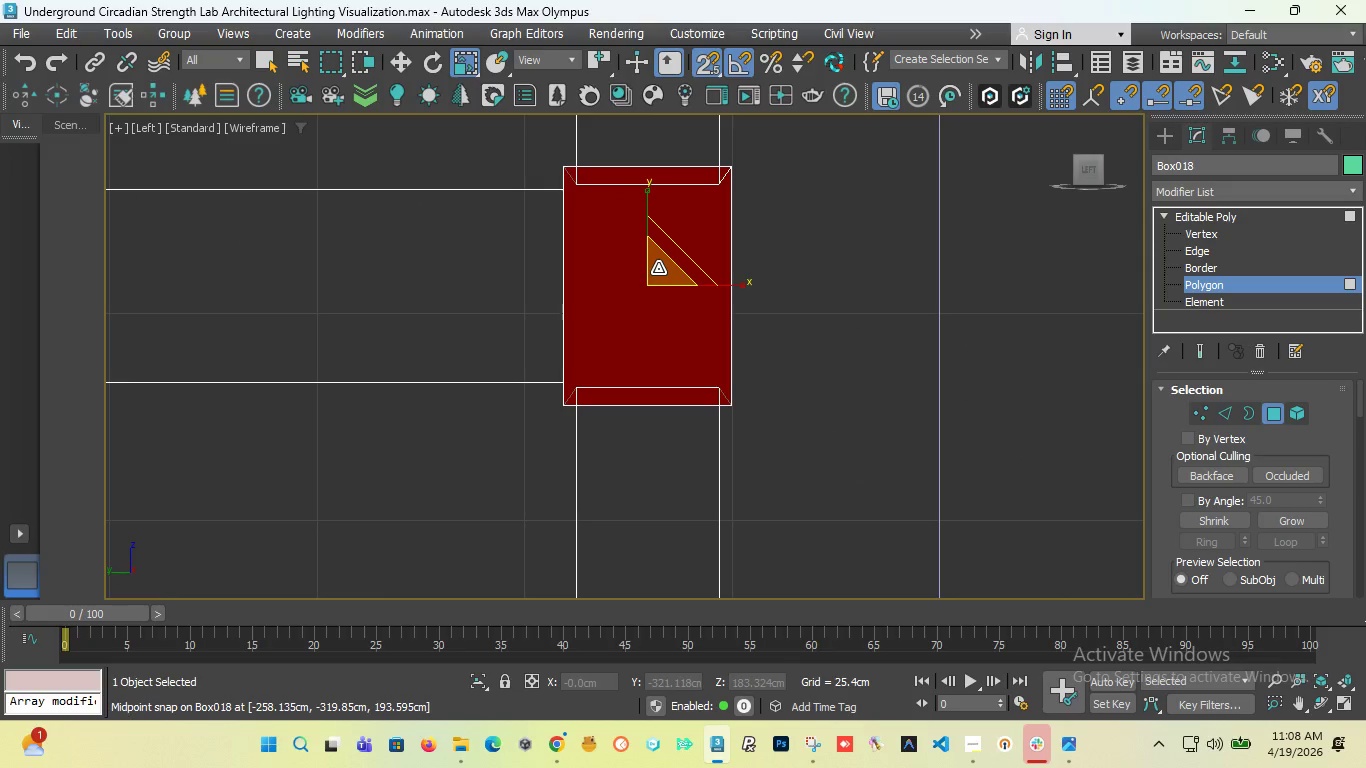 
hold_key(key=ShiftLeft, duration=3.39)
left_click_drag(start_coordinate=[658, 268], to_coordinate=[652, 286])
 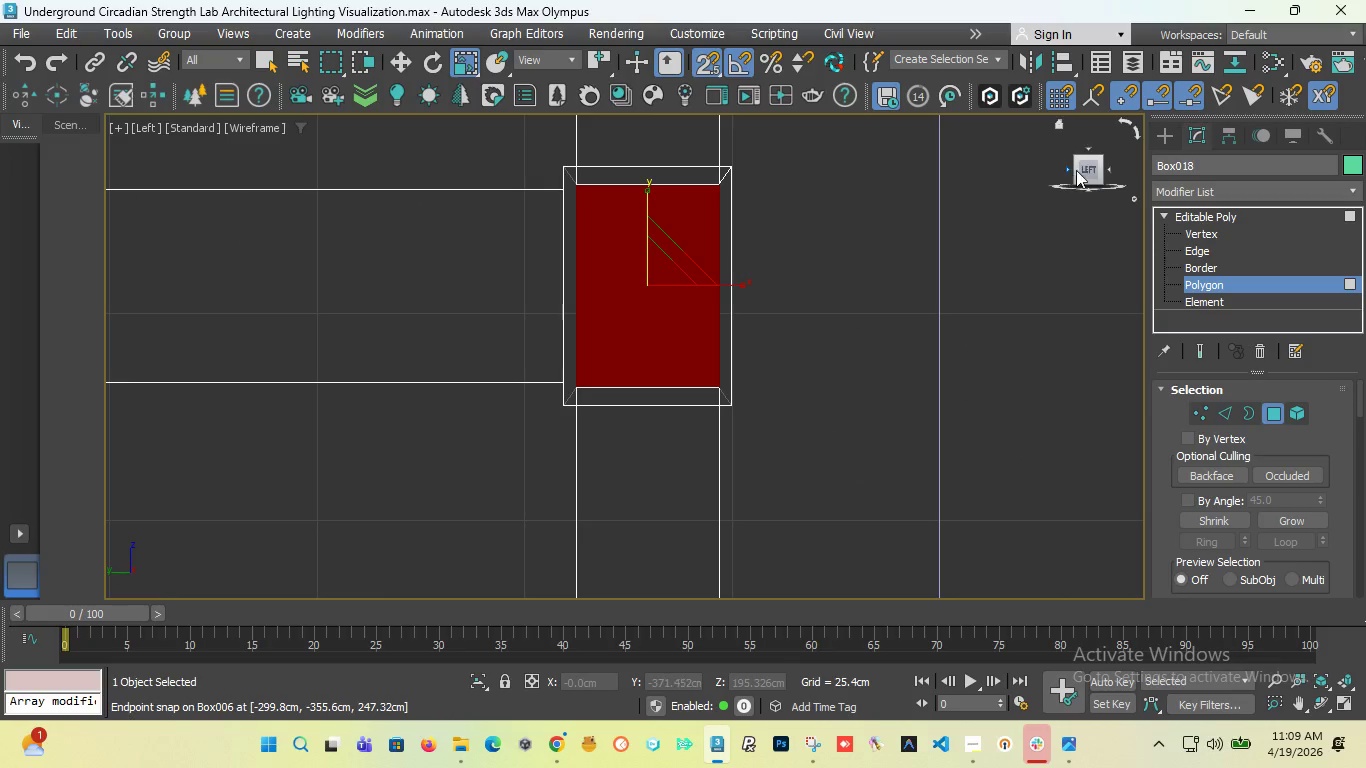 
left_click_drag(start_coordinate=[1081, 170], to_coordinate=[1095, 204])
 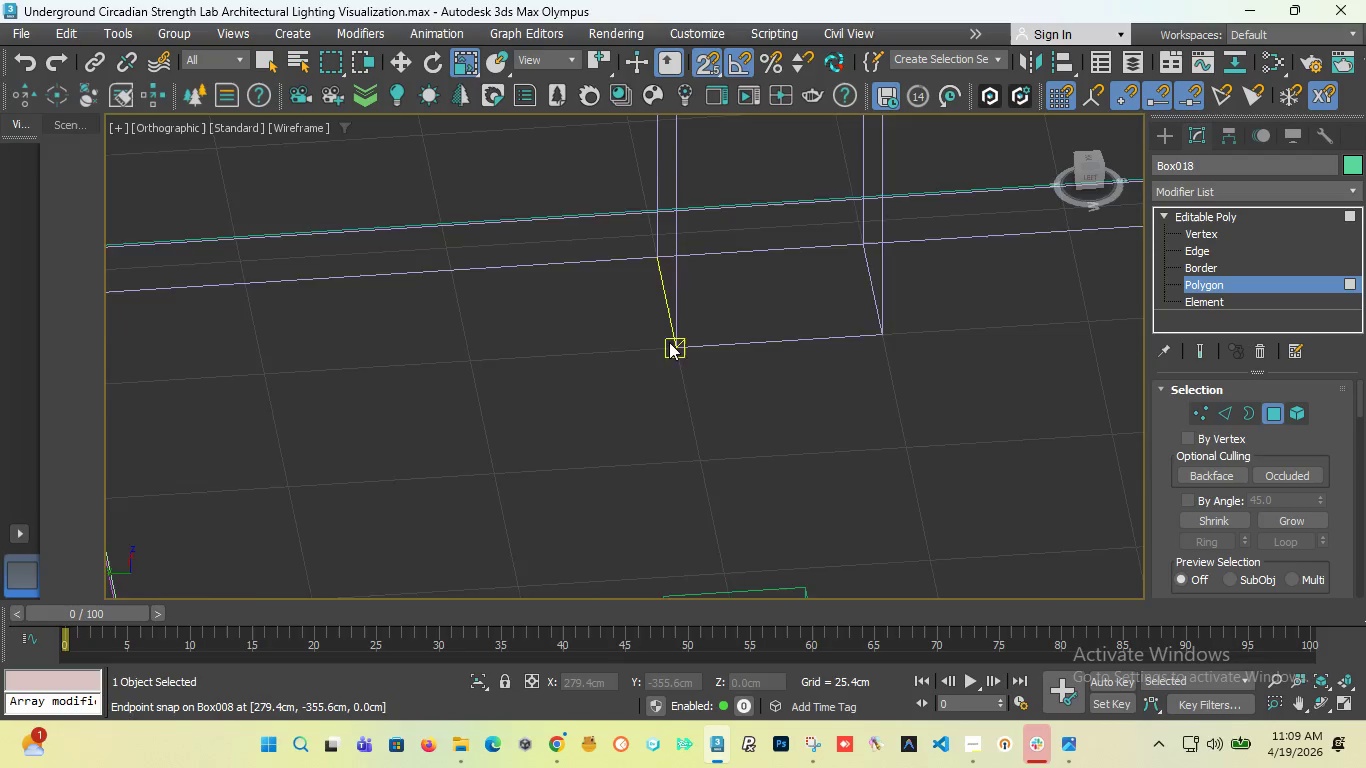 
scroll: coordinate [669, 342], scroll_direction: down, amount: 6.0
 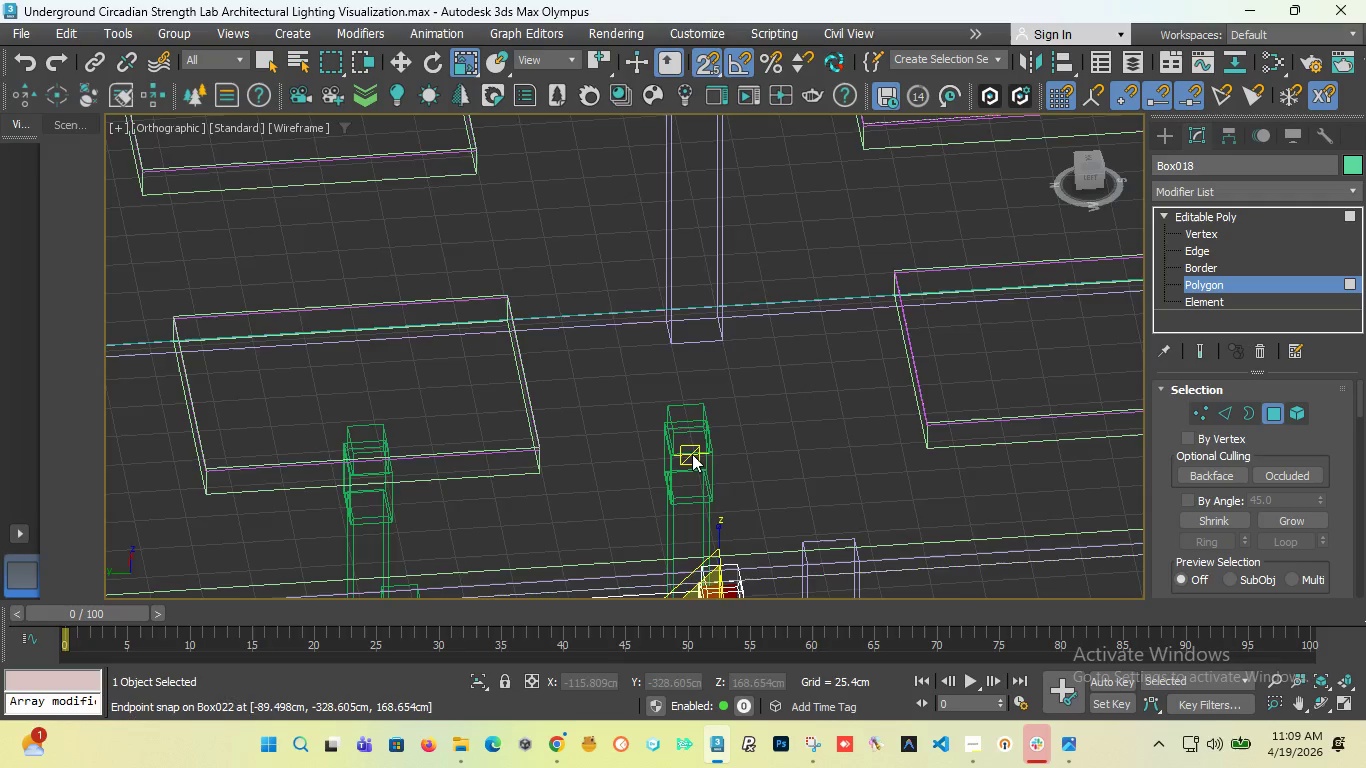 
scroll: coordinate [699, 512], scroll_direction: up, amount: 1.0
 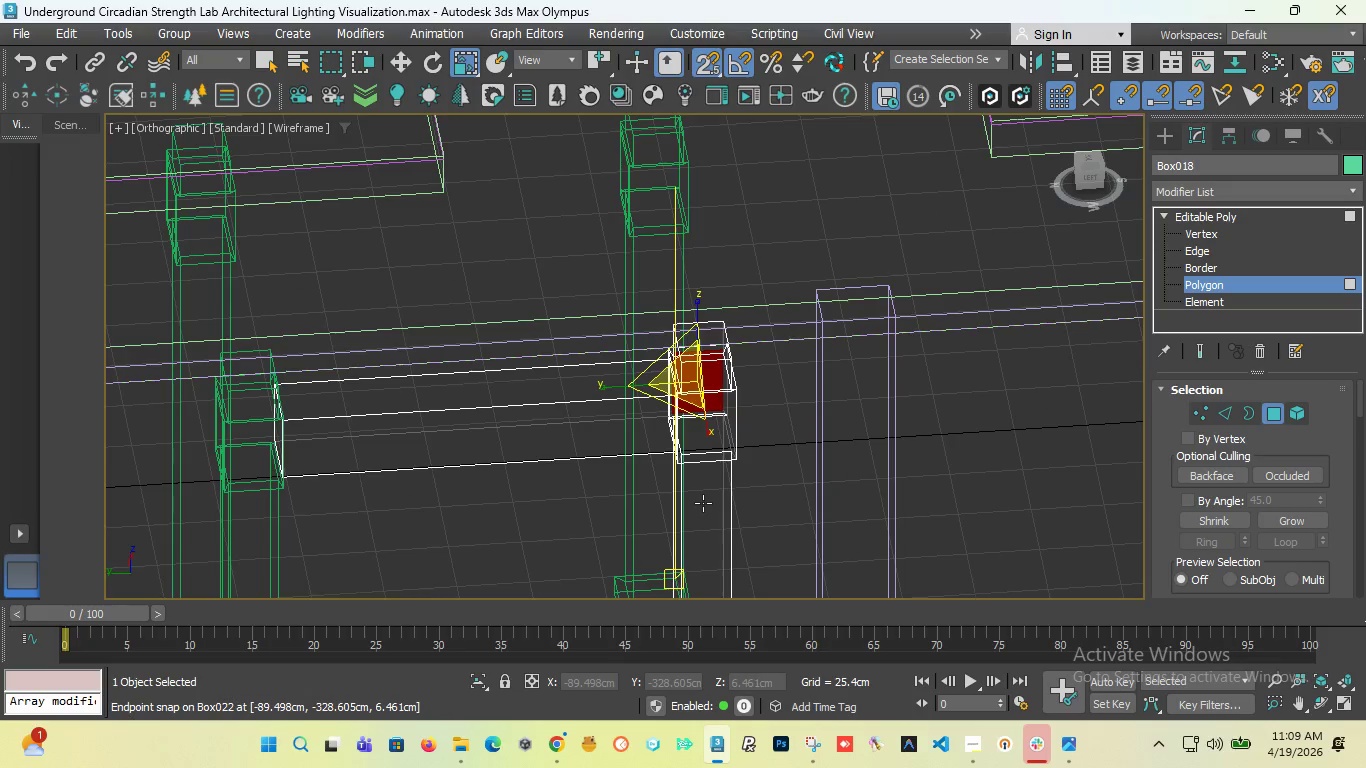 
key(T)
 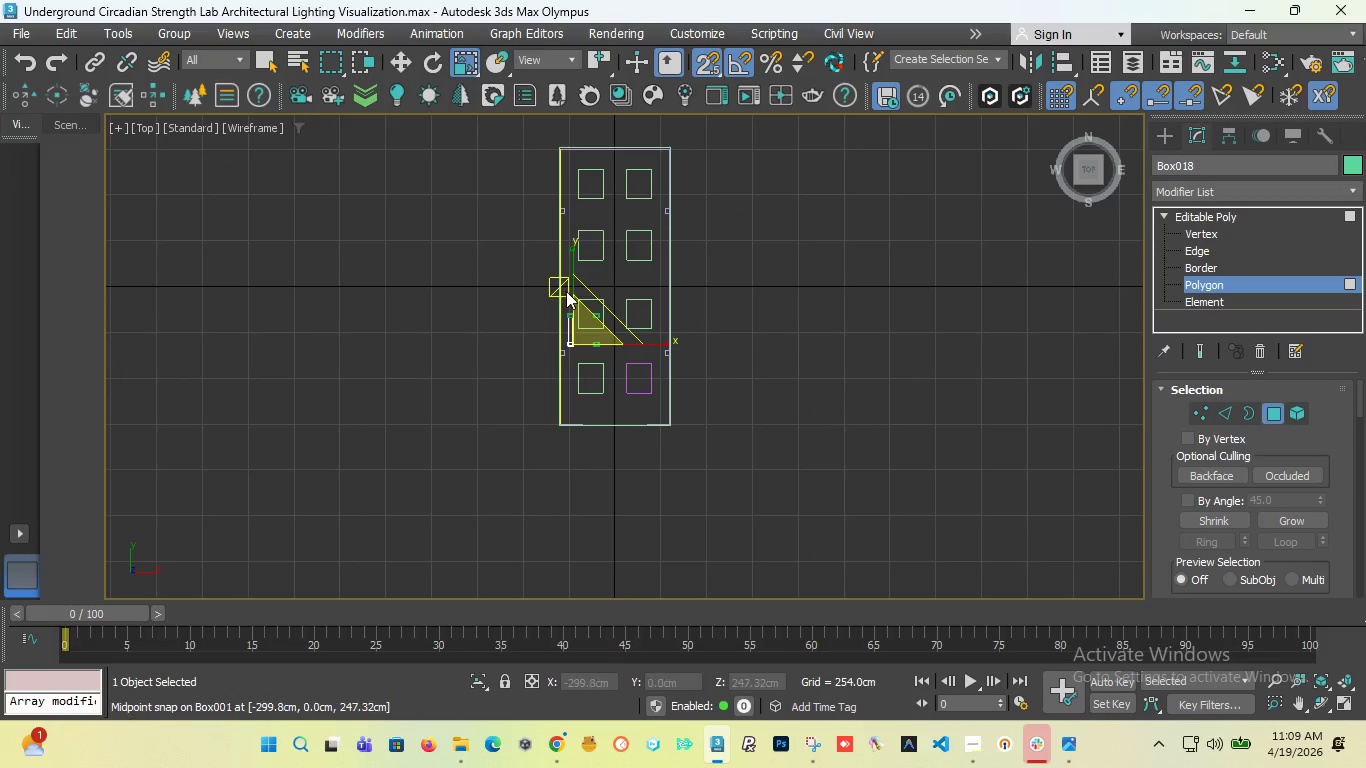 
scroll: coordinate [487, 283], scroll_direction: up, amount: 9.0
 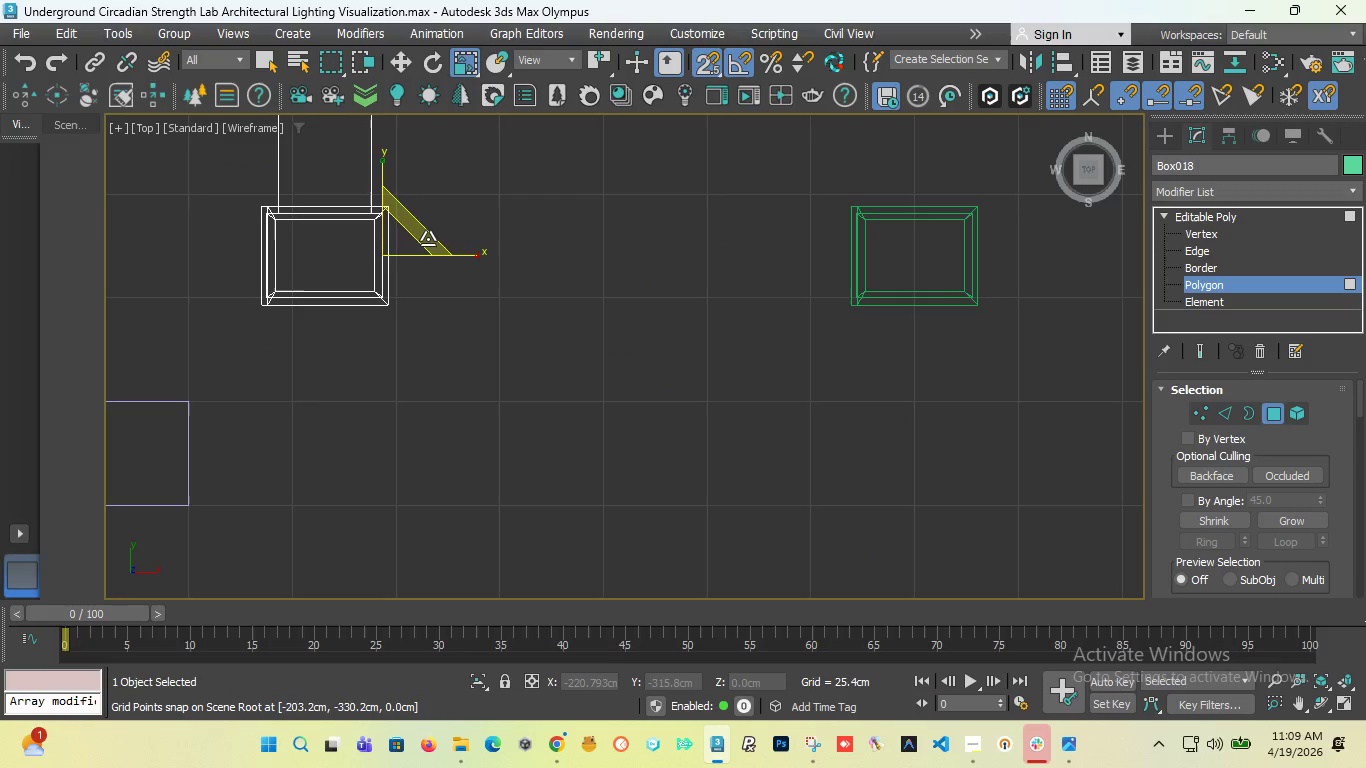 
key(W)
 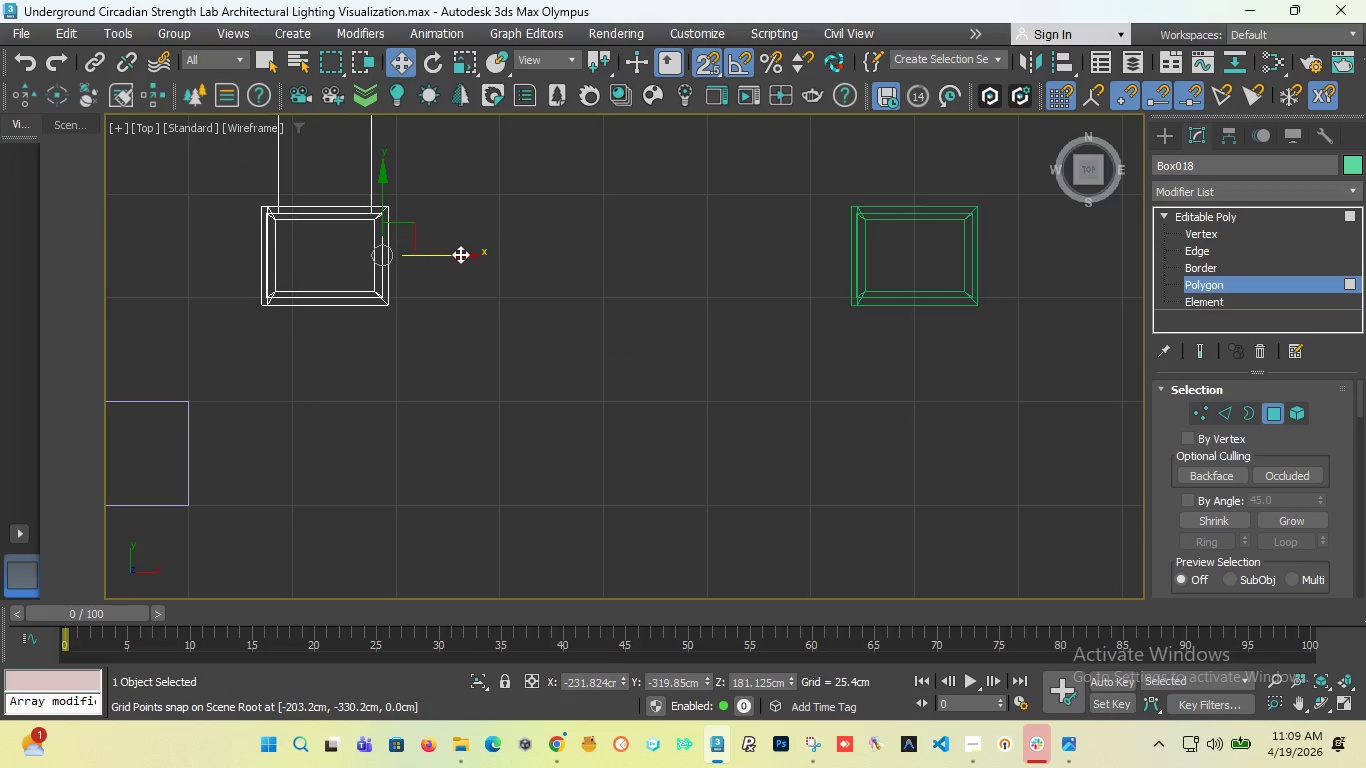 
hold_key(key=ShiftLeft, duration=2.72)
left_click_drag(start_coordinate=[456, 255], to_coordinate=[844, 213])
 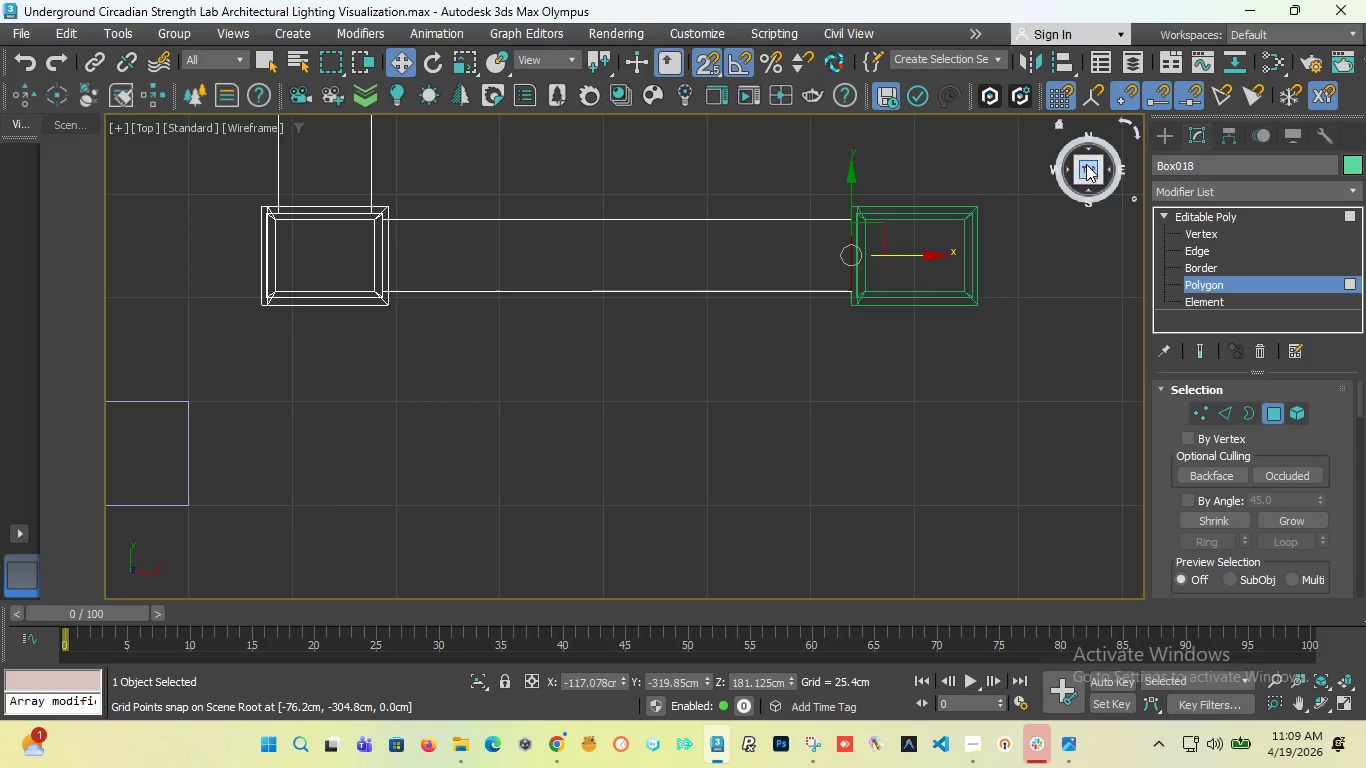 
left_click_drag(start_coordinate=[1086, 164], to_coordinate=[980, 159])
 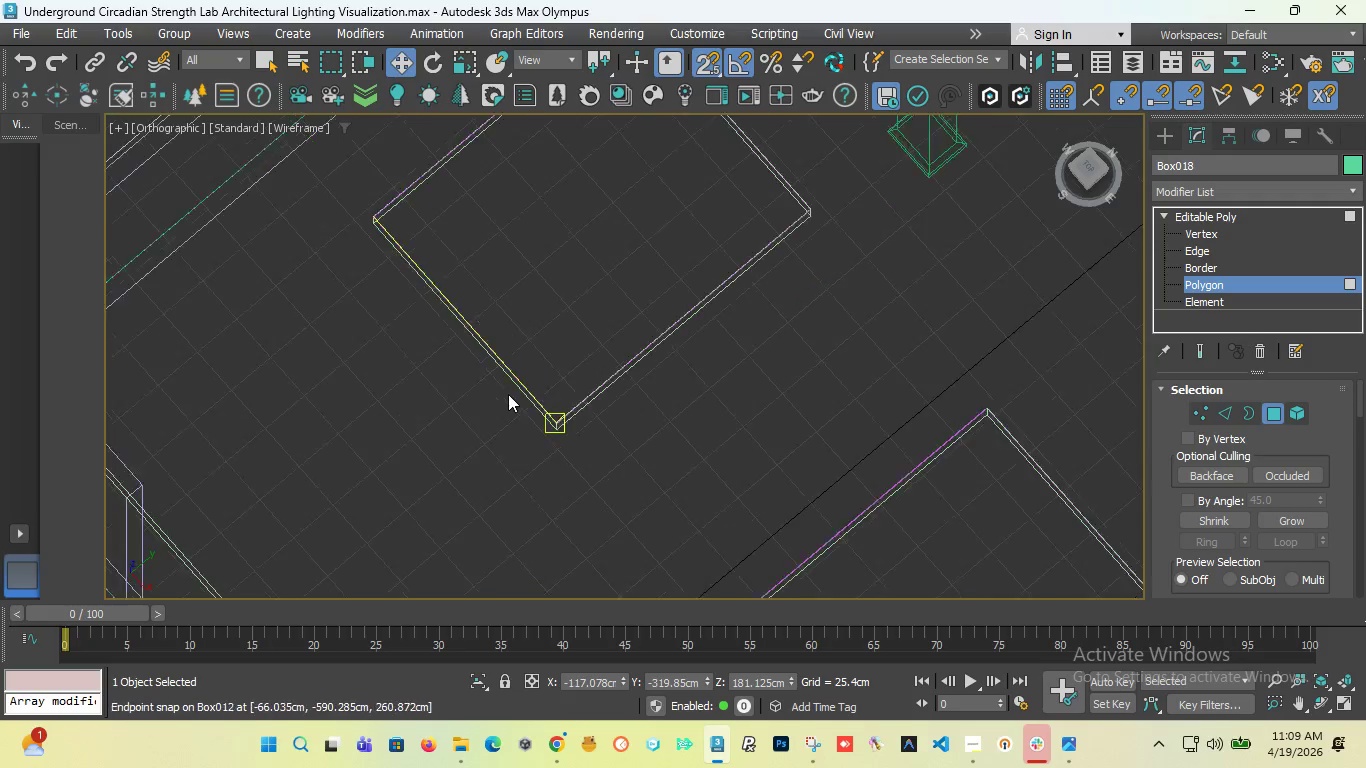 
scroll: coordinate [508, 394], scroll_direction: down, amount: 8.0
 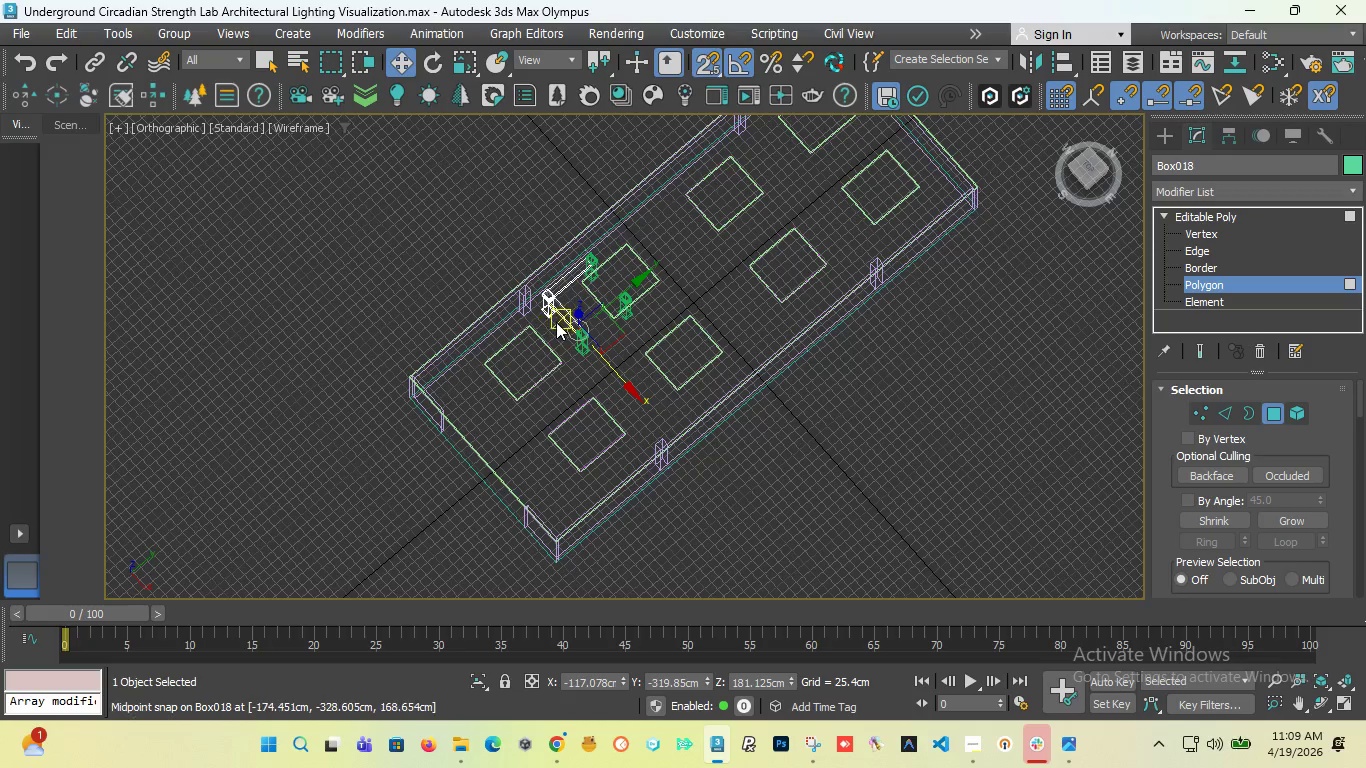 
scroll: coordinate [596, 324], scroll_direction: up, amount: 6.0
 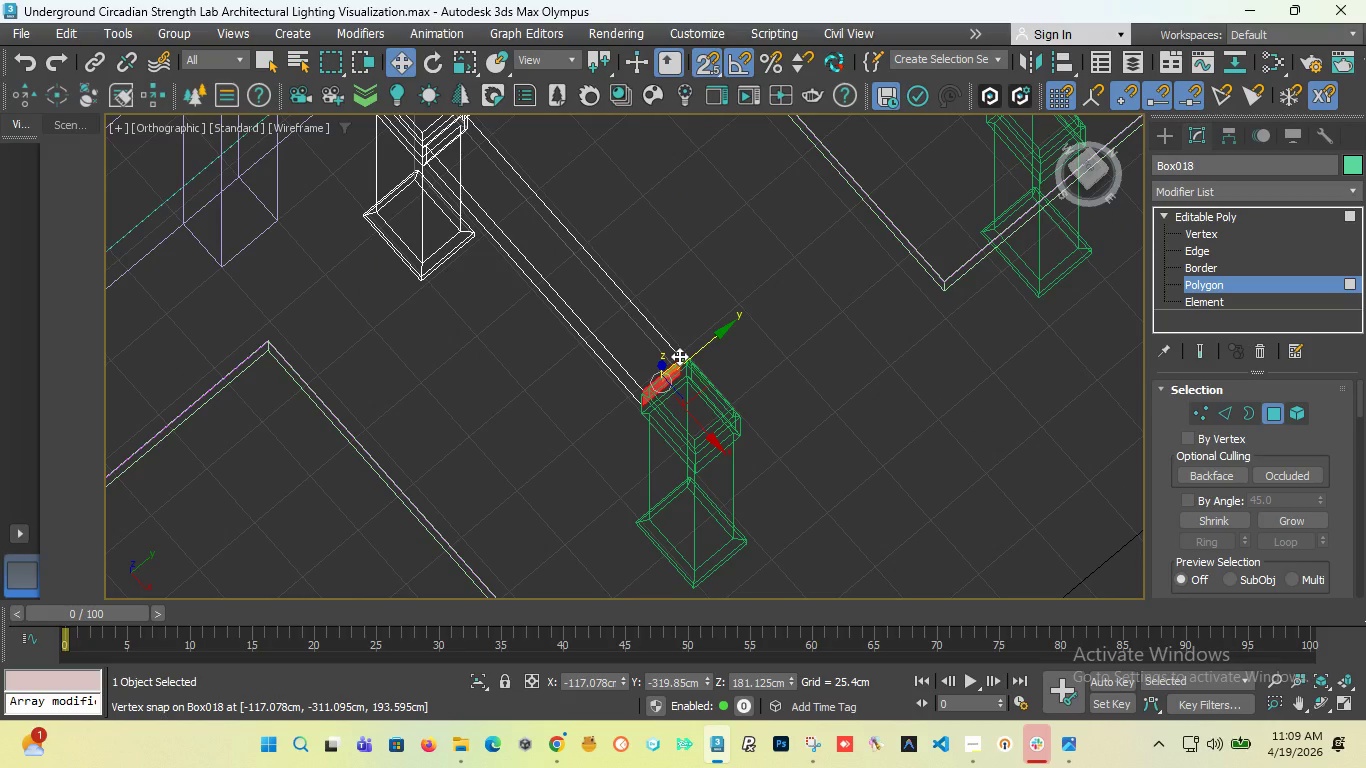 
scroll: coordinate [663, 377], scroll_direction: down, amount: 3.0
 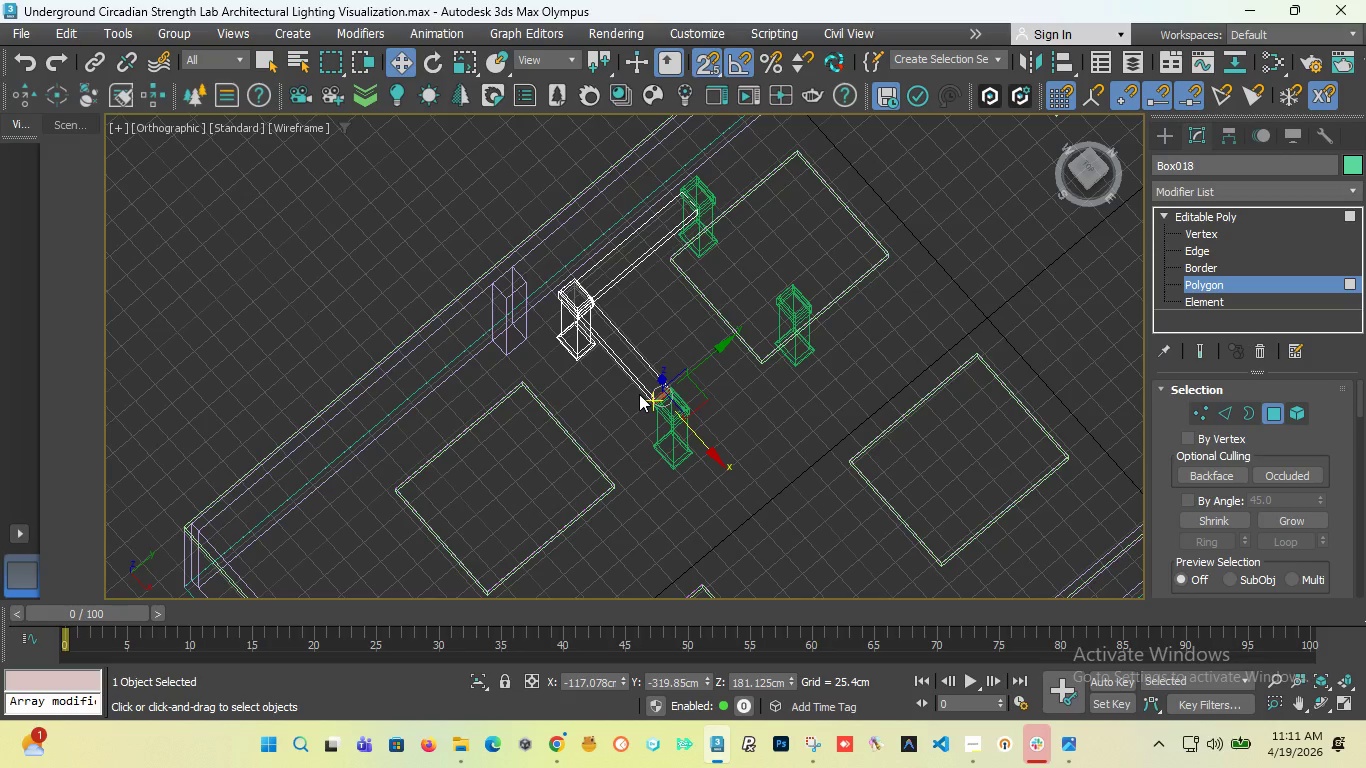 
wait(146.91)
 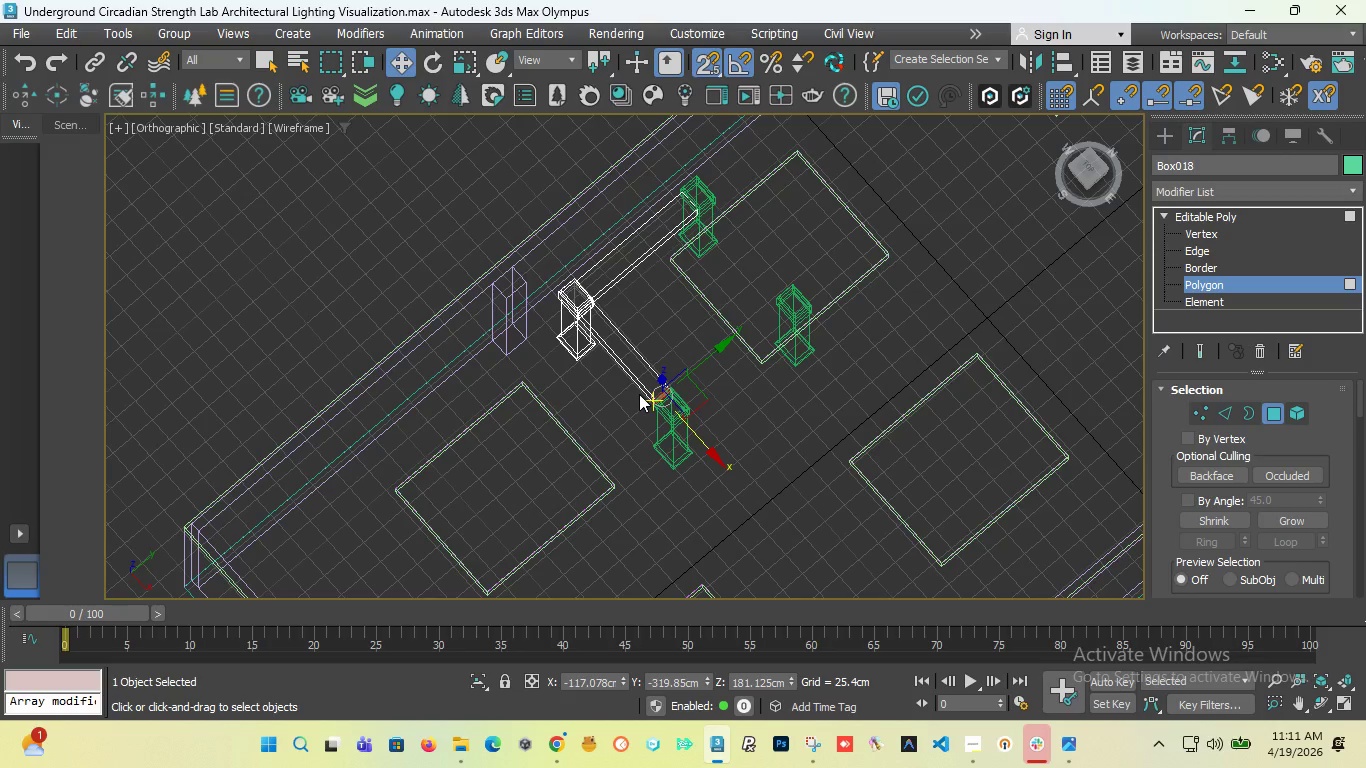 
scroll: coordinate [684, 396], scroll_direction: up, amount: 2.0
 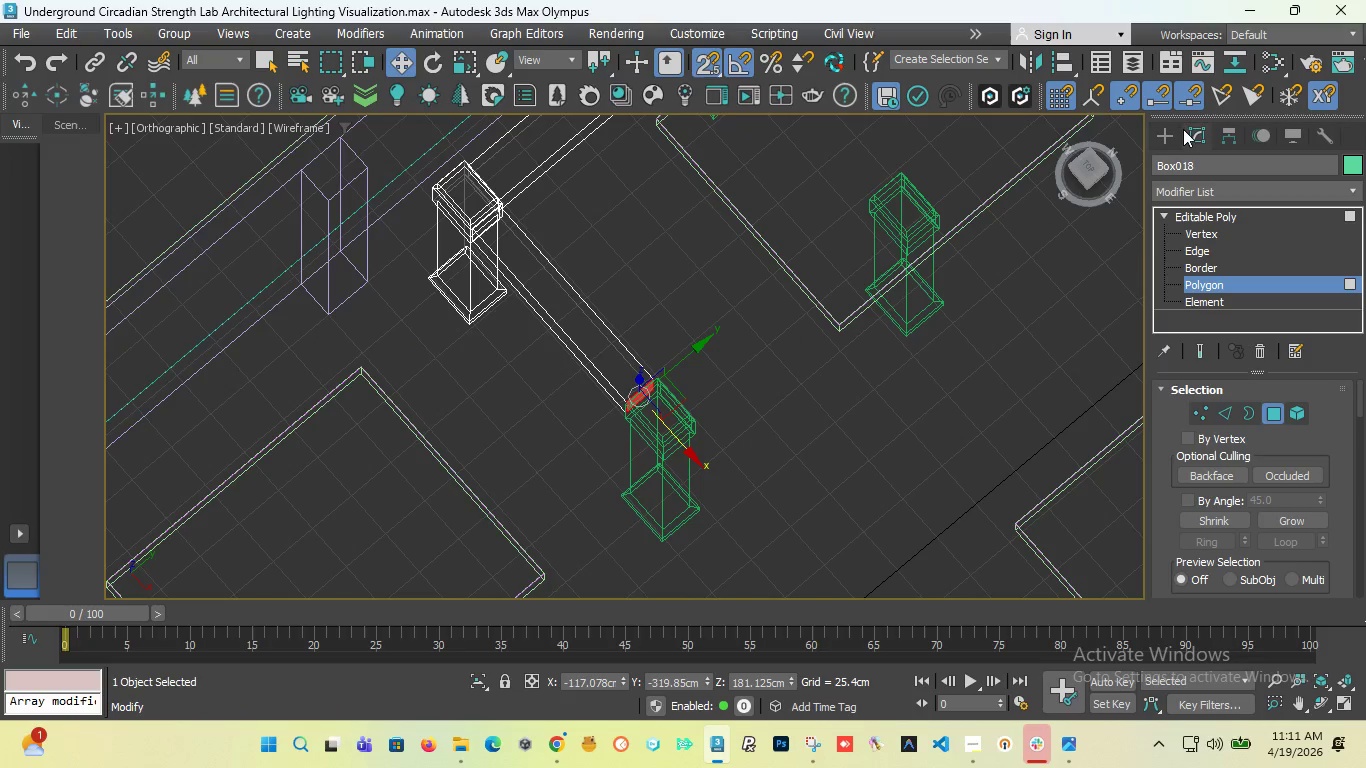 
left_click([1162, 141])
 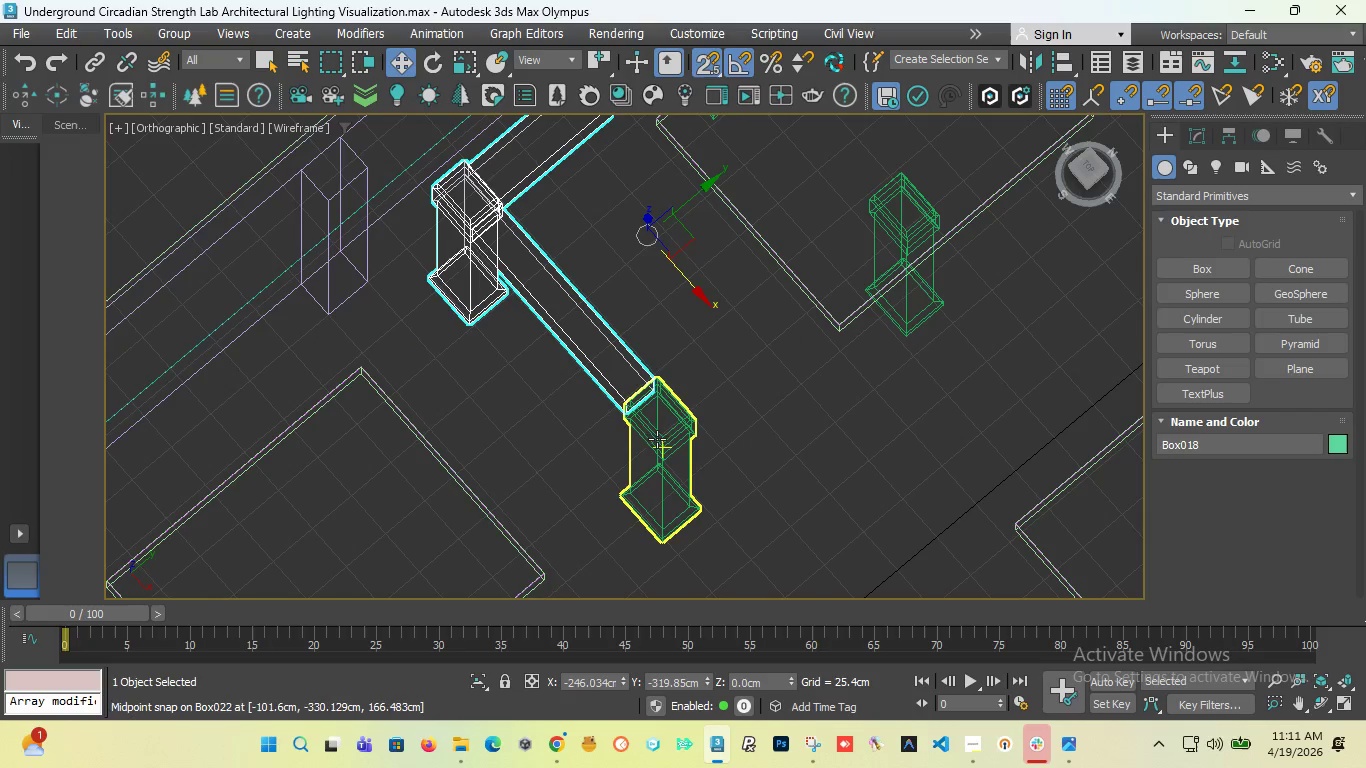 
left_click([666, 434])
 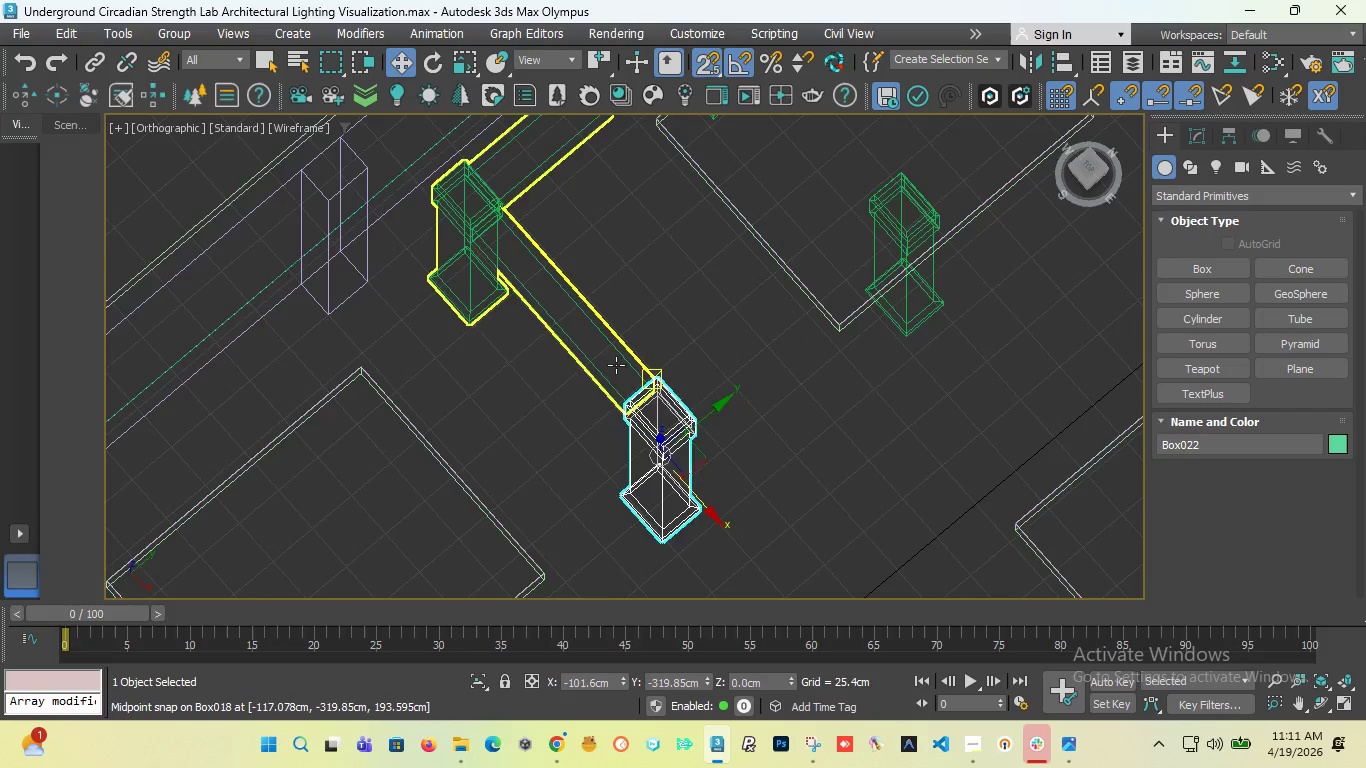 
scroll: coordinate [610, 365], scroll_direction: down, amount: 3.0
 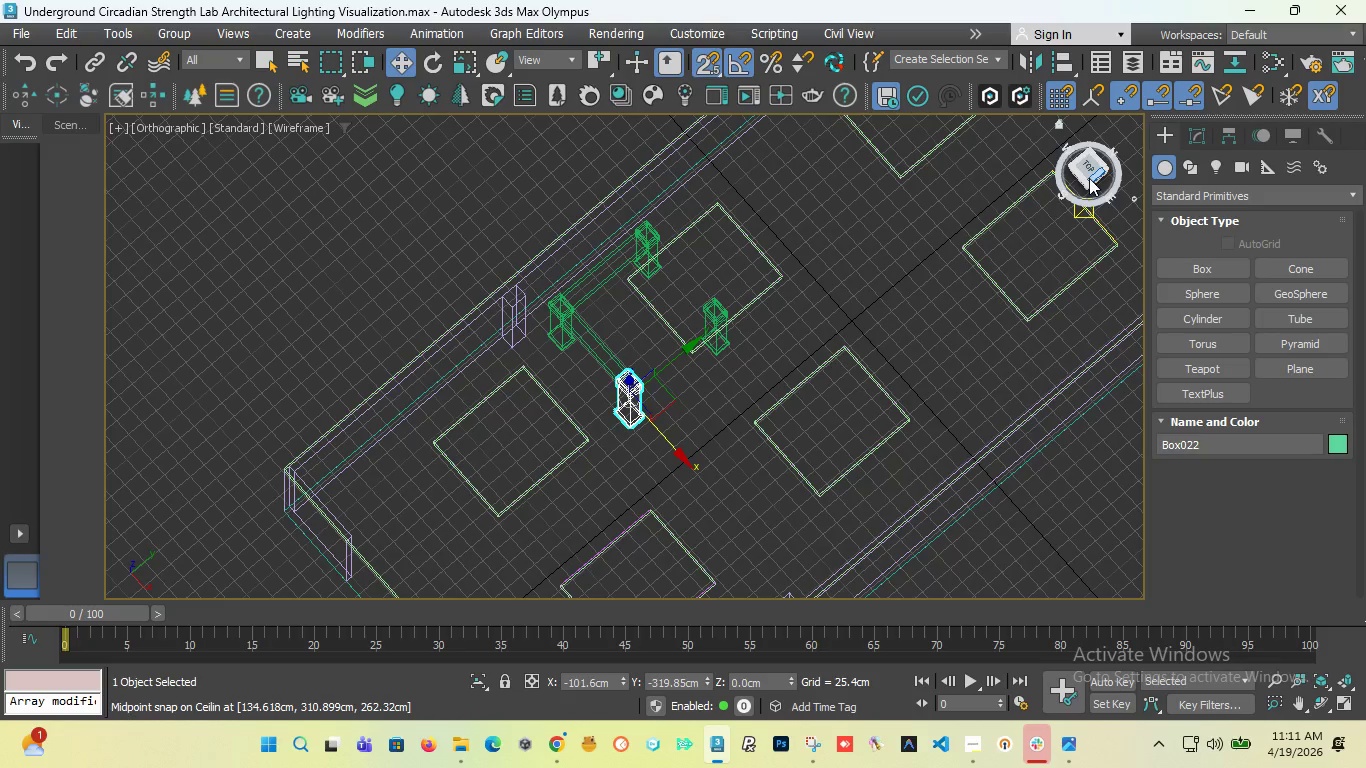 
left_click_drag(start_coordinate=[1089, 171], to_coordinate=[942, 159])
 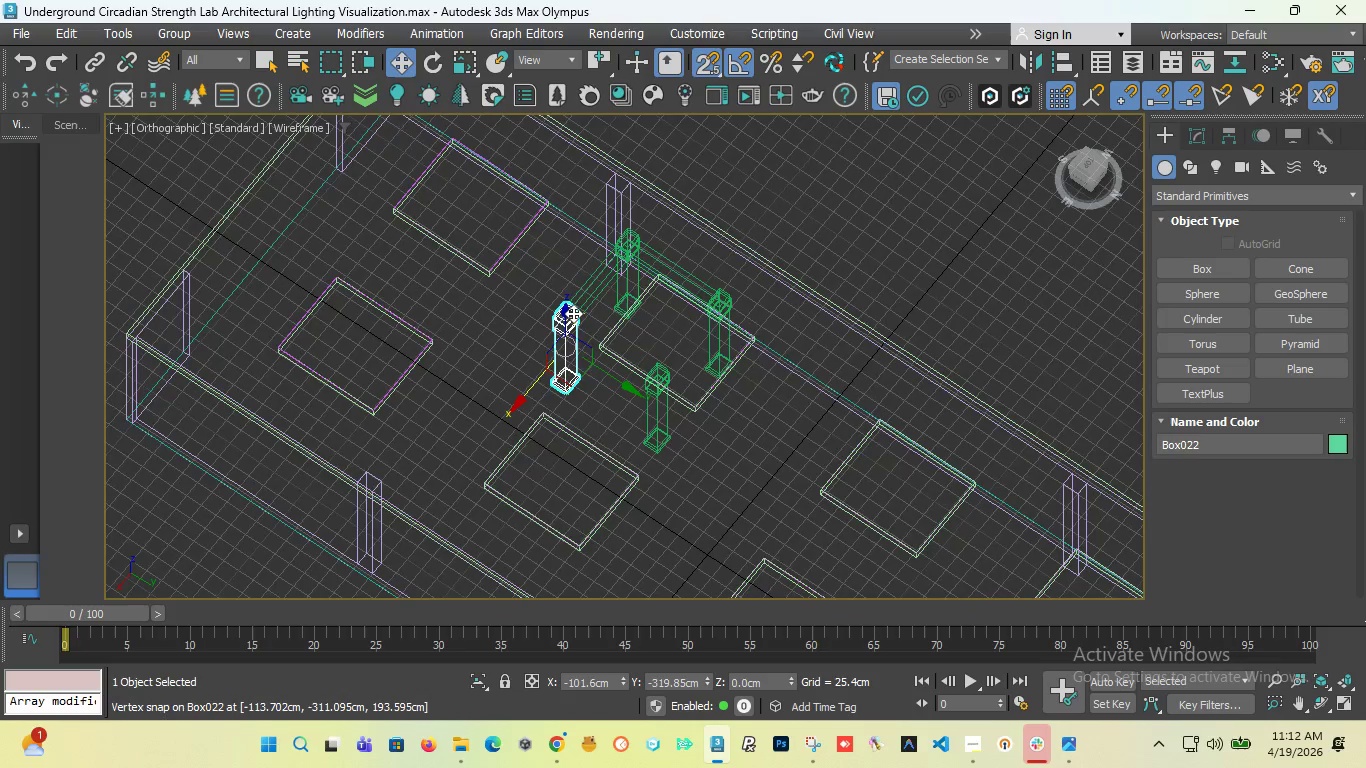 
scroll: coordinate [585, 341], scroll_direction: up, amount: 5.0
 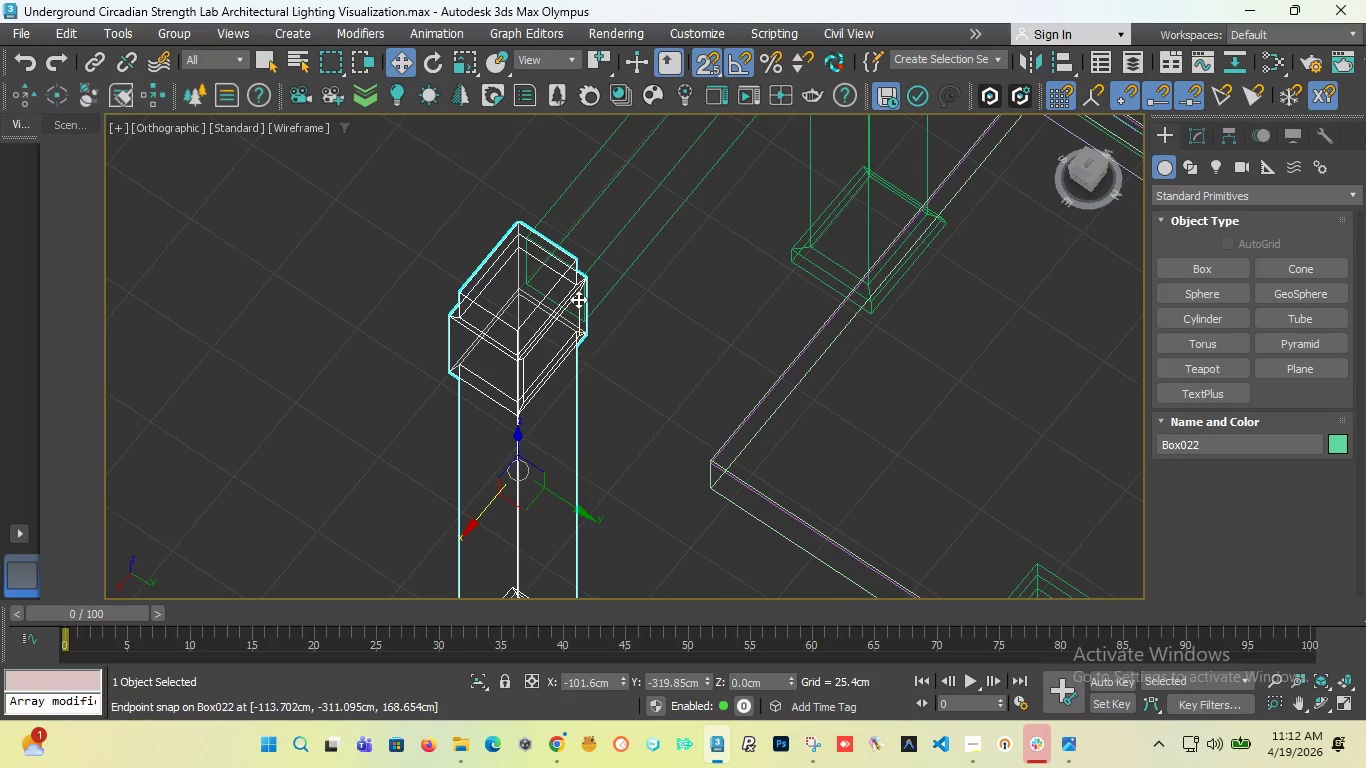 
left_click([1195, 141])
 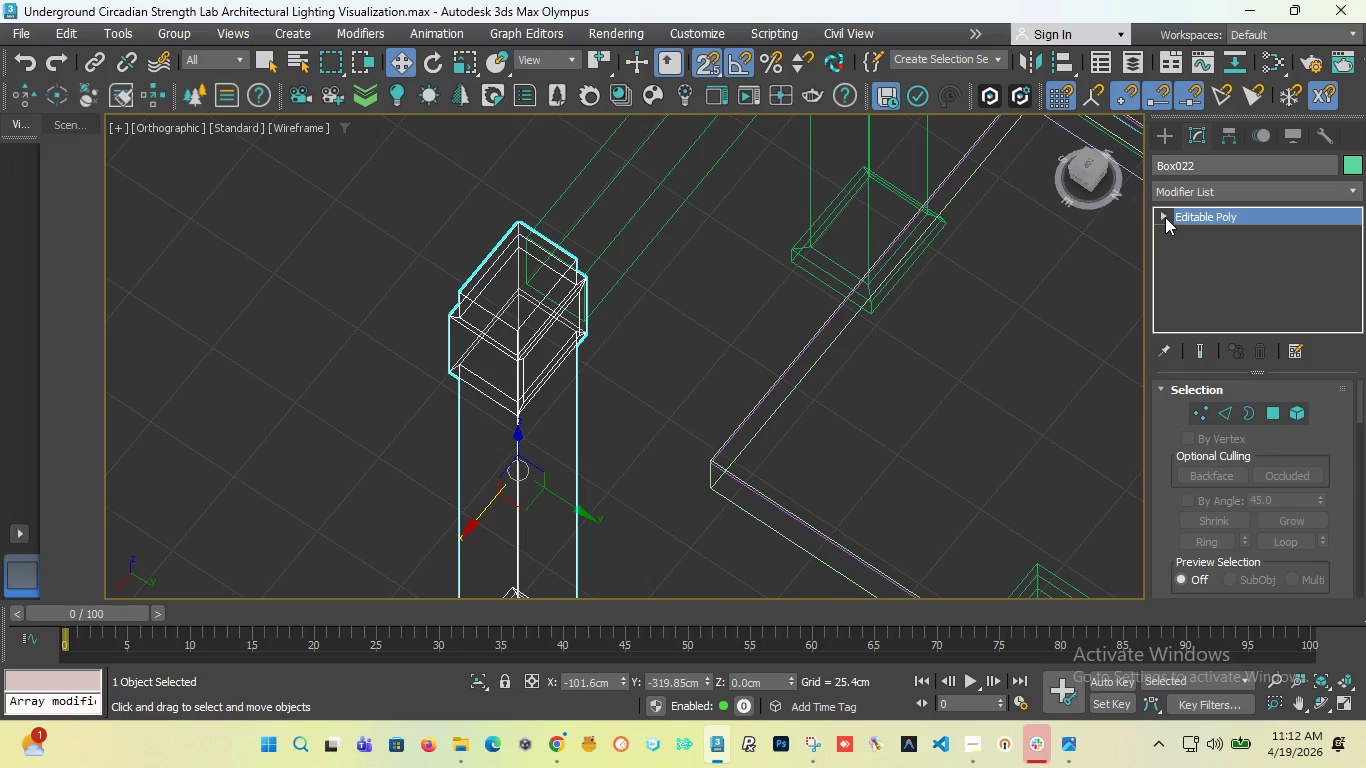 
left_click([1164, 216])
 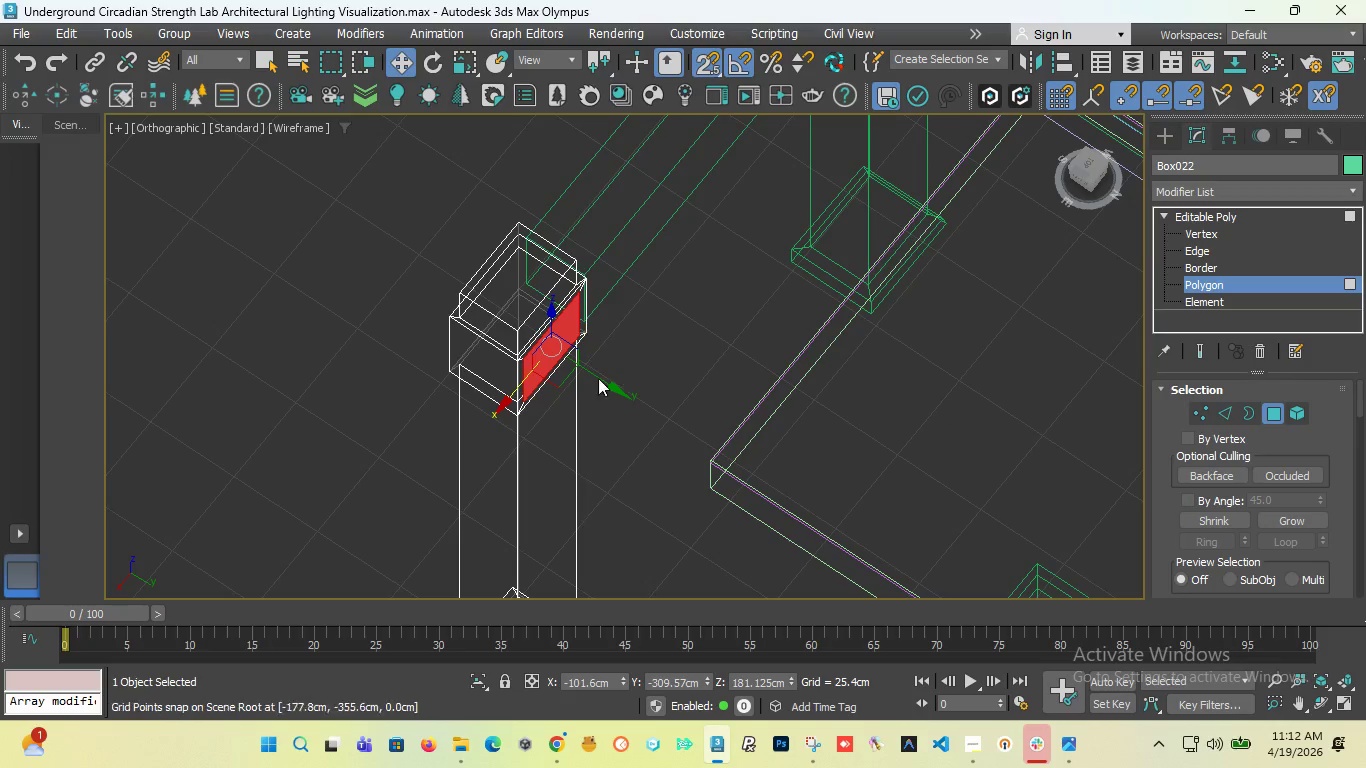 
scroll: coordinate [535, 359], scroll_direction: up, amount: 3.0
 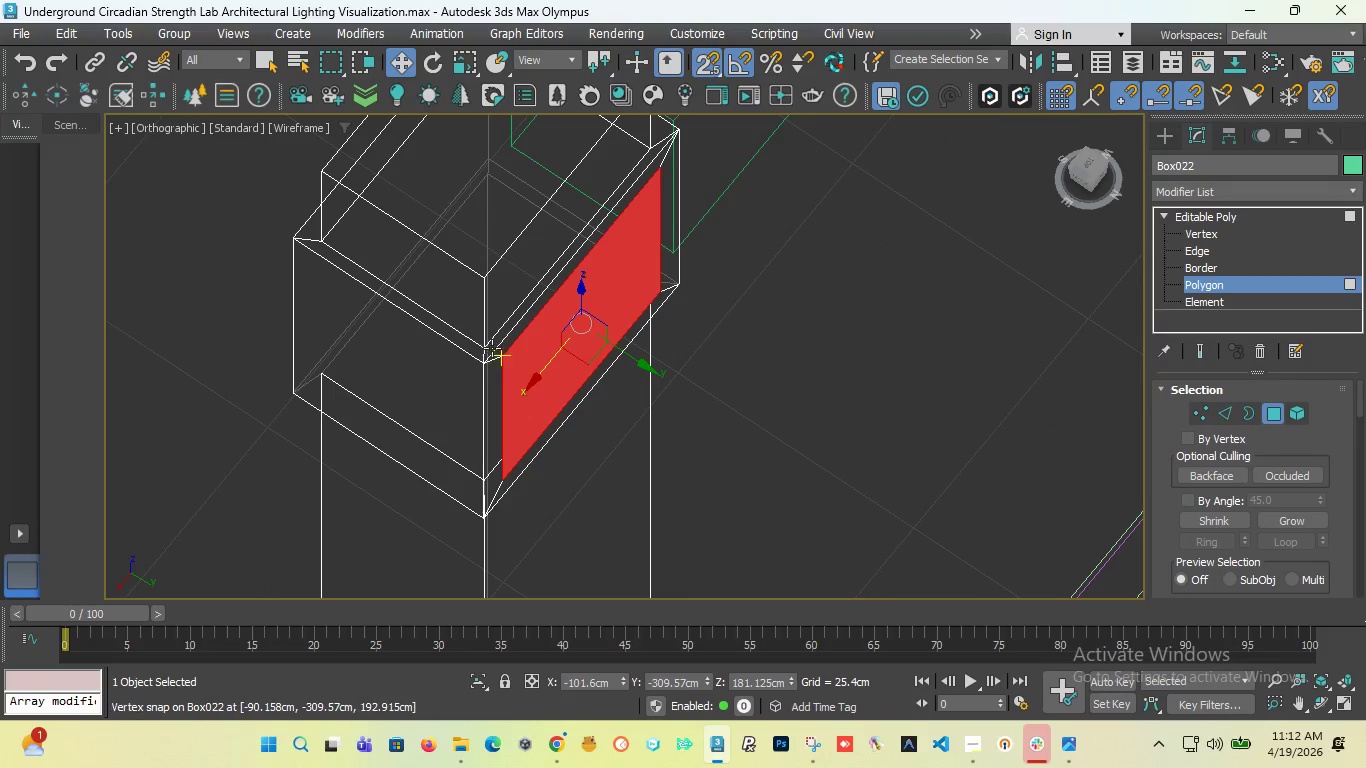 
scroll: coordinate [492, 348], scroll_direction: down, amount: 4.0
 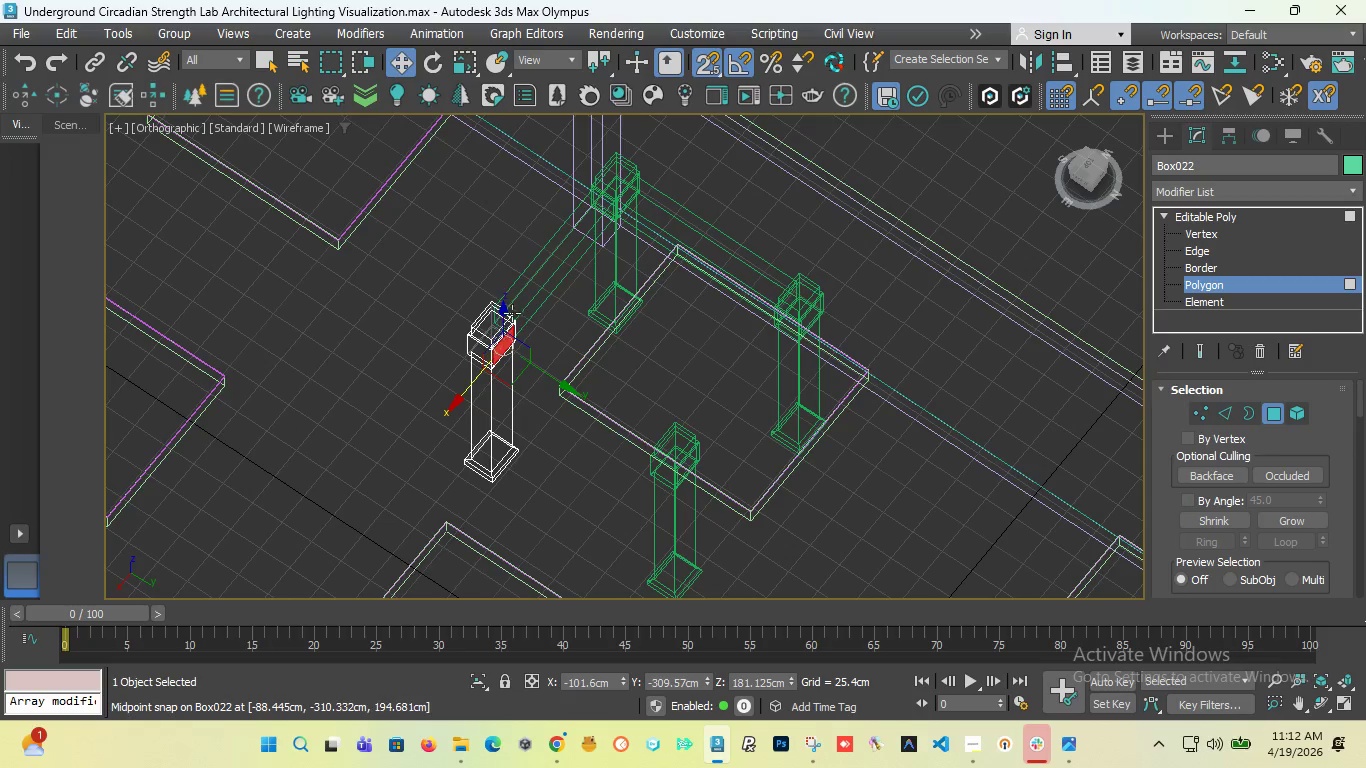 
scroll: coordinate [517, 354], scroll_direction: up, amount: 4.0
 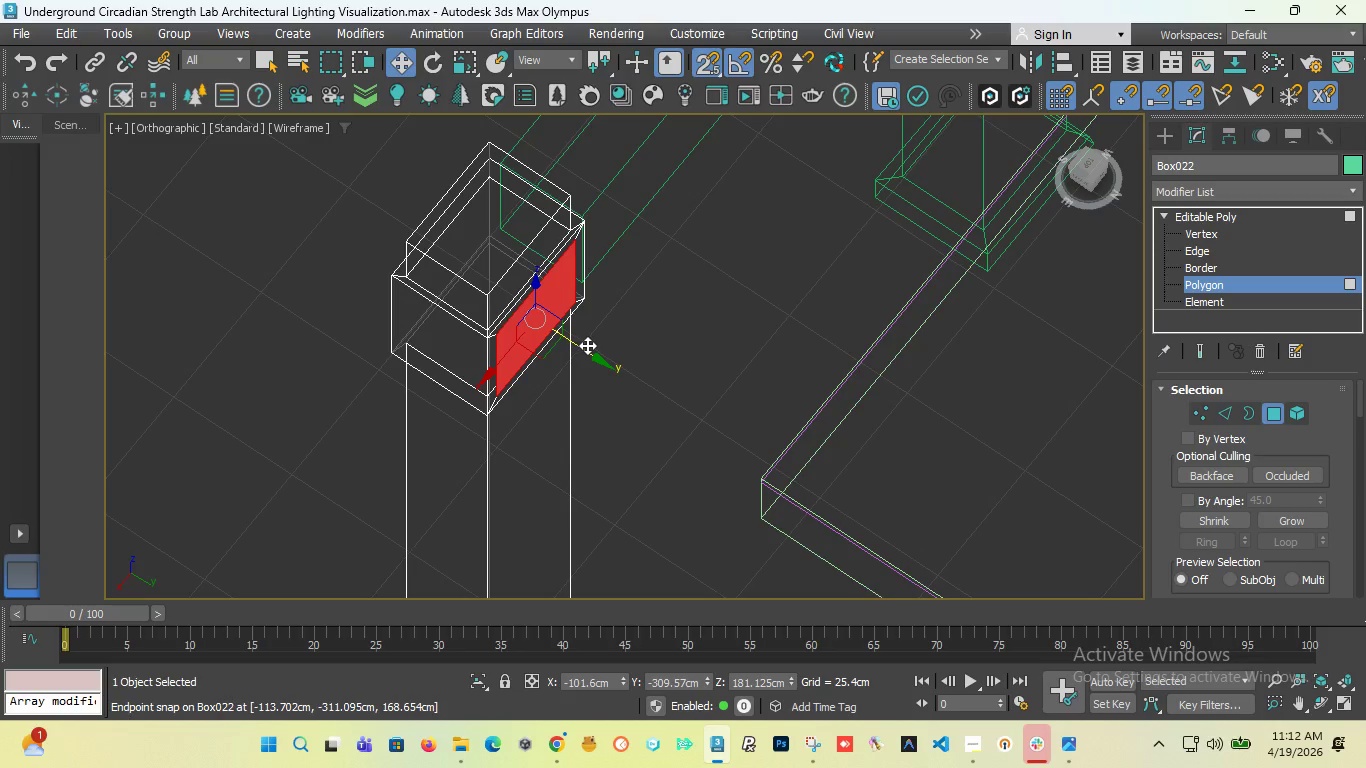 
key(T)
 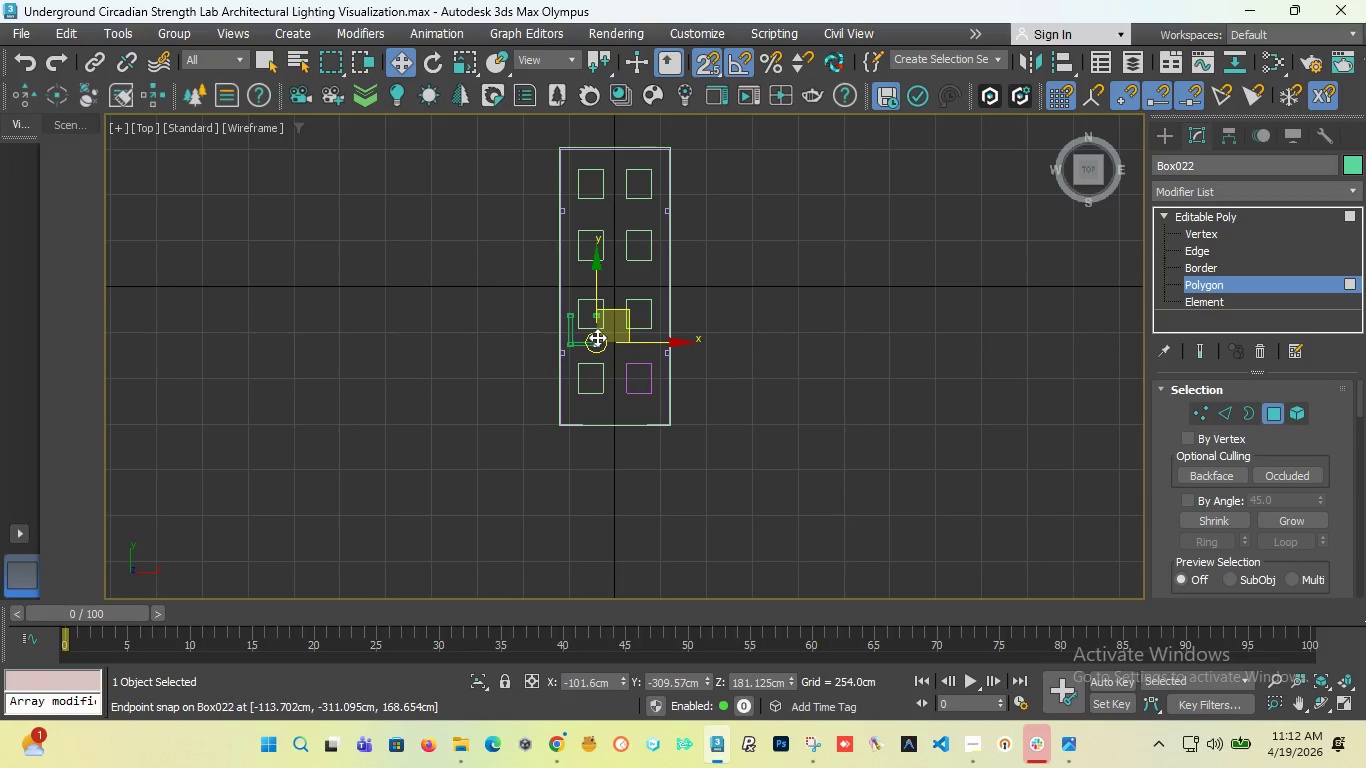 
scroll: coordinate [599, 342], scroll_direction: up, amount: 5.0
 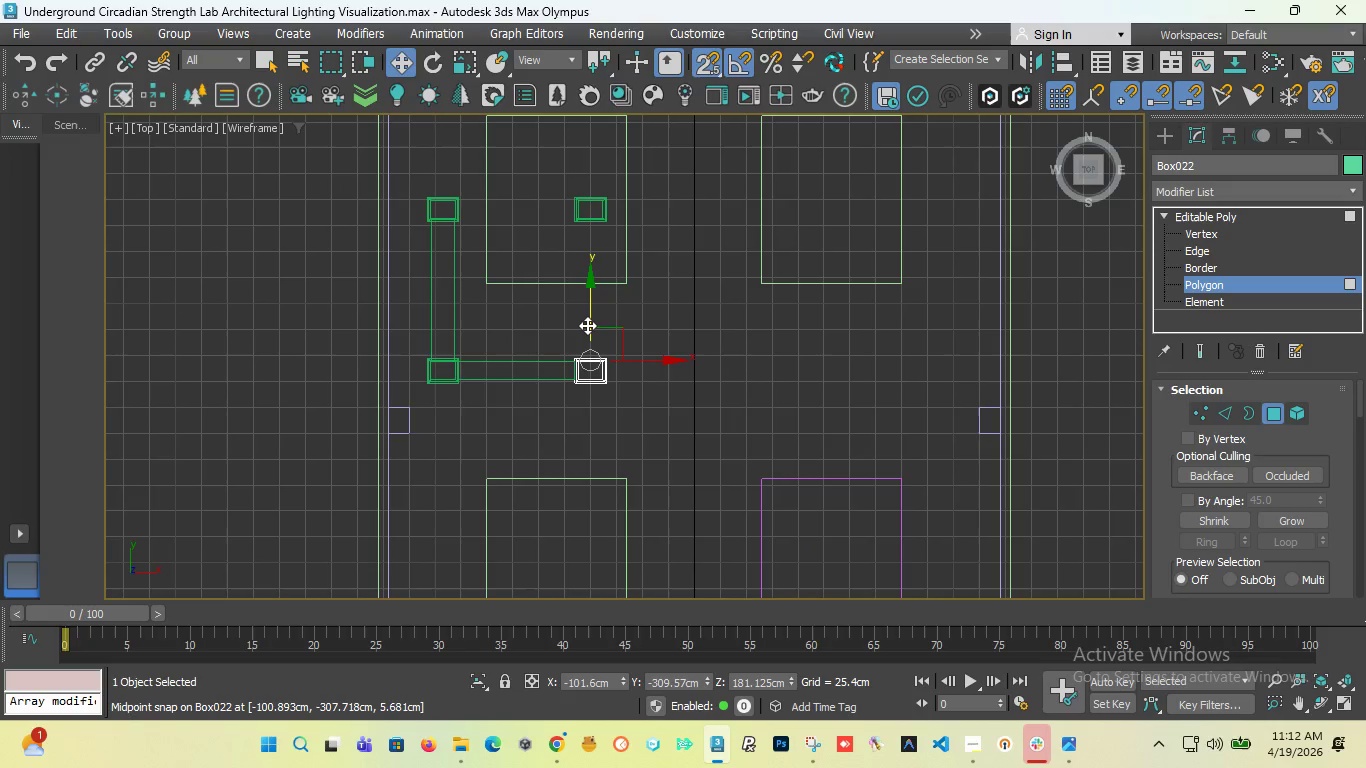 
hold_key(key=ShiftLeft, duration=5.3)
left_click_drag(start_coordinate=[588, 322], to_coordinate=[589, 225])
 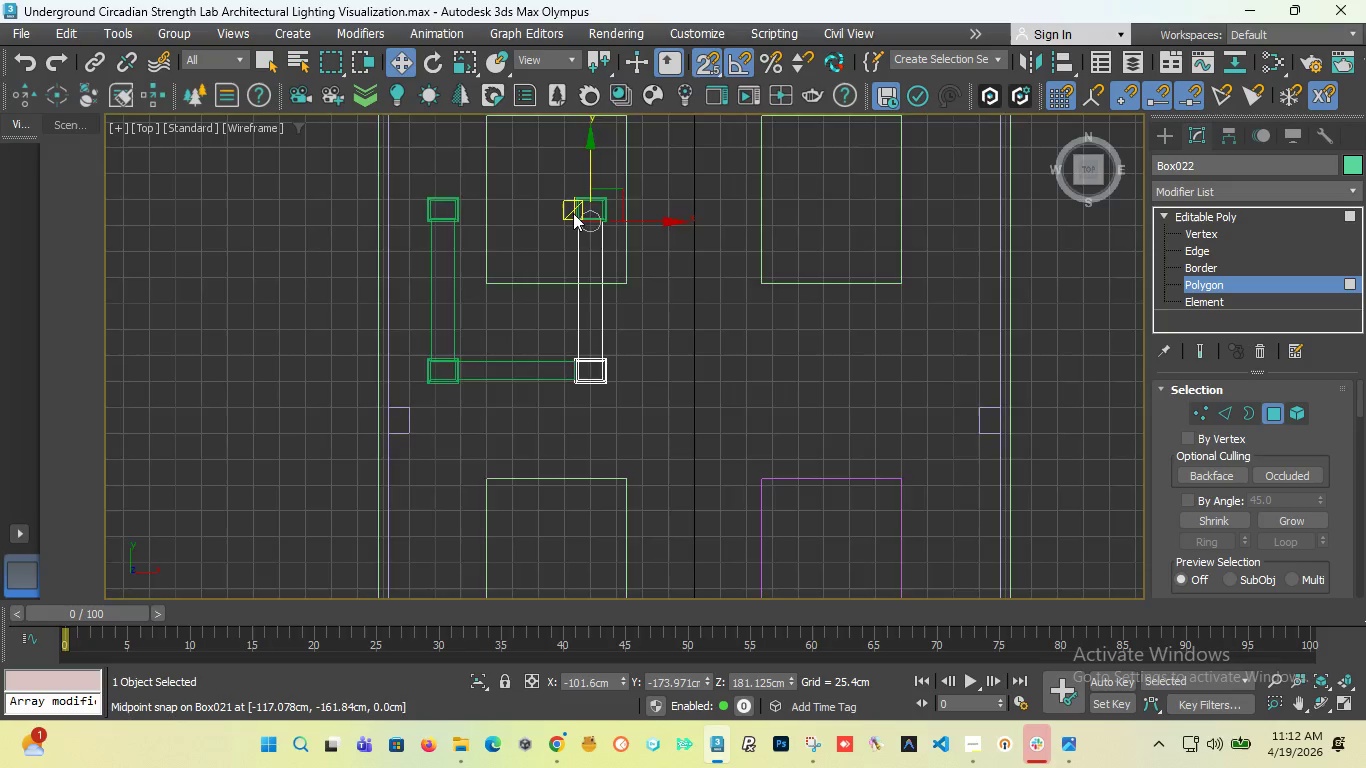 
scroll: coordinate [606, 228], scroll_direction: up, amount: 8.0
 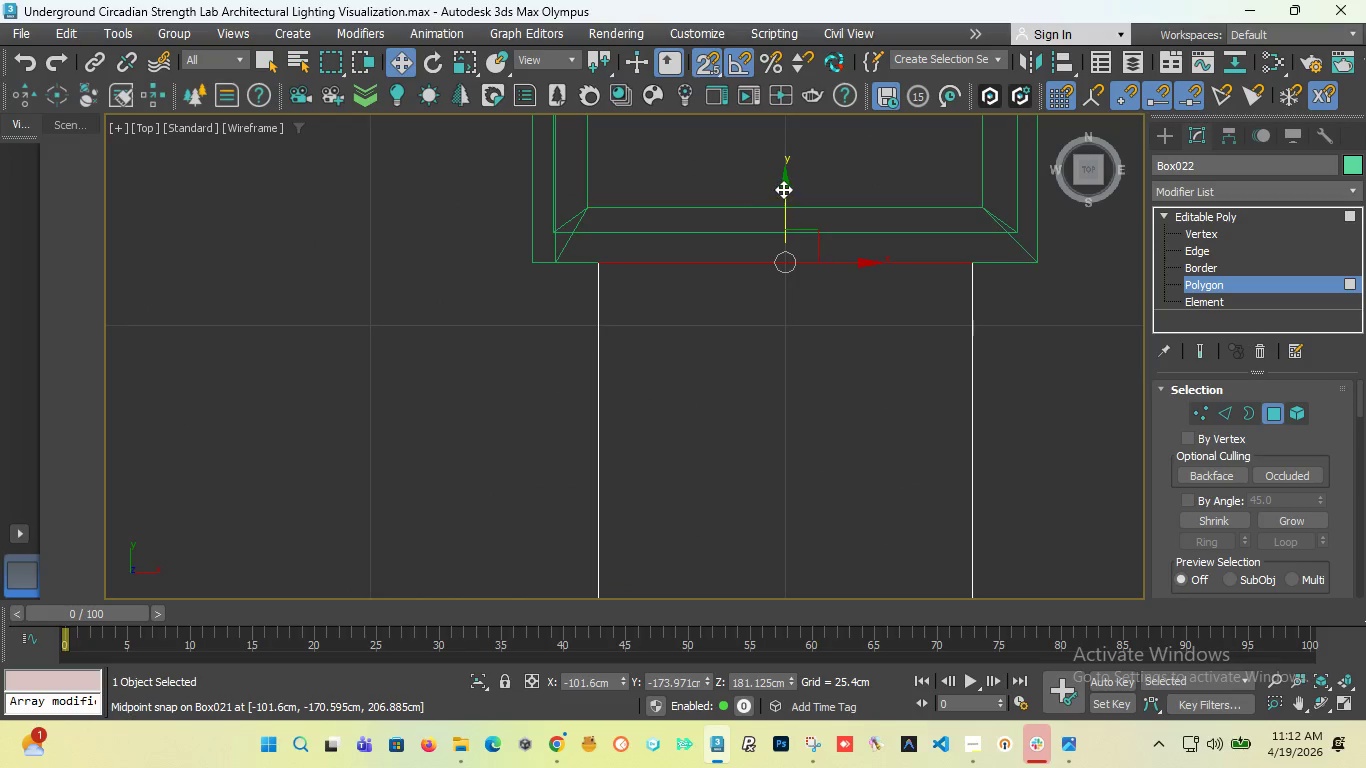 
left_click_drag(start_coordinate=[783, 189], to_coordinate=[538, 262])
 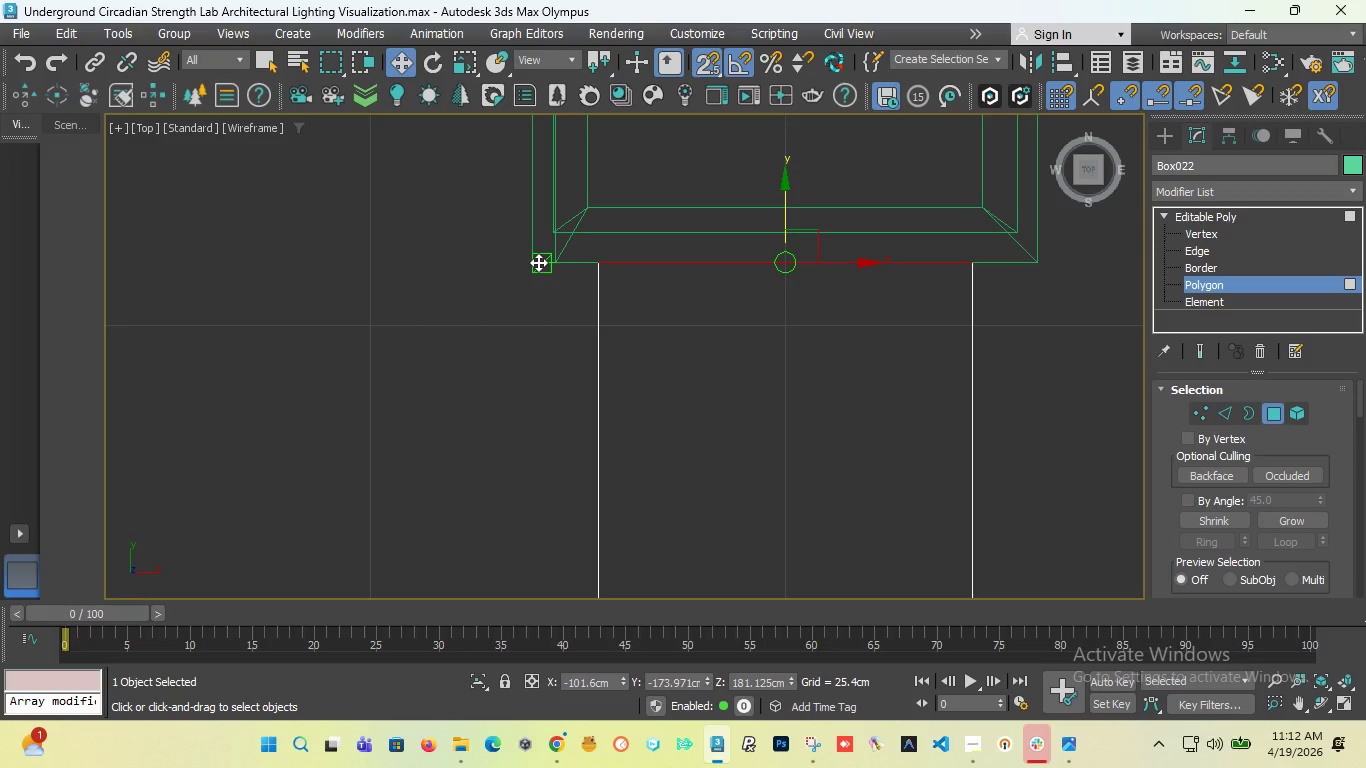 
scroll: coordinate [696, 322], scroll_direction: down, amount: 11.0
 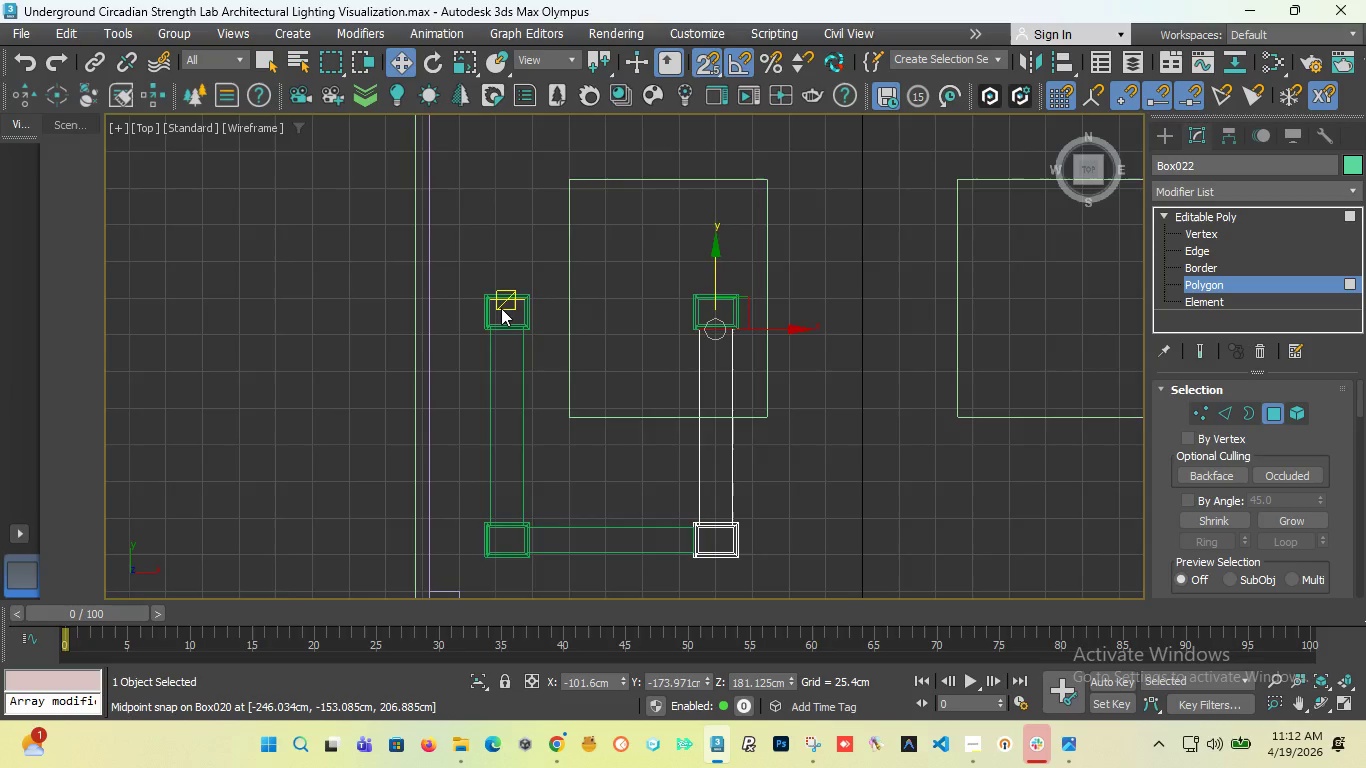 
scroll: coordinate [530, 312], scroll_direction: up, amount: 1.0
 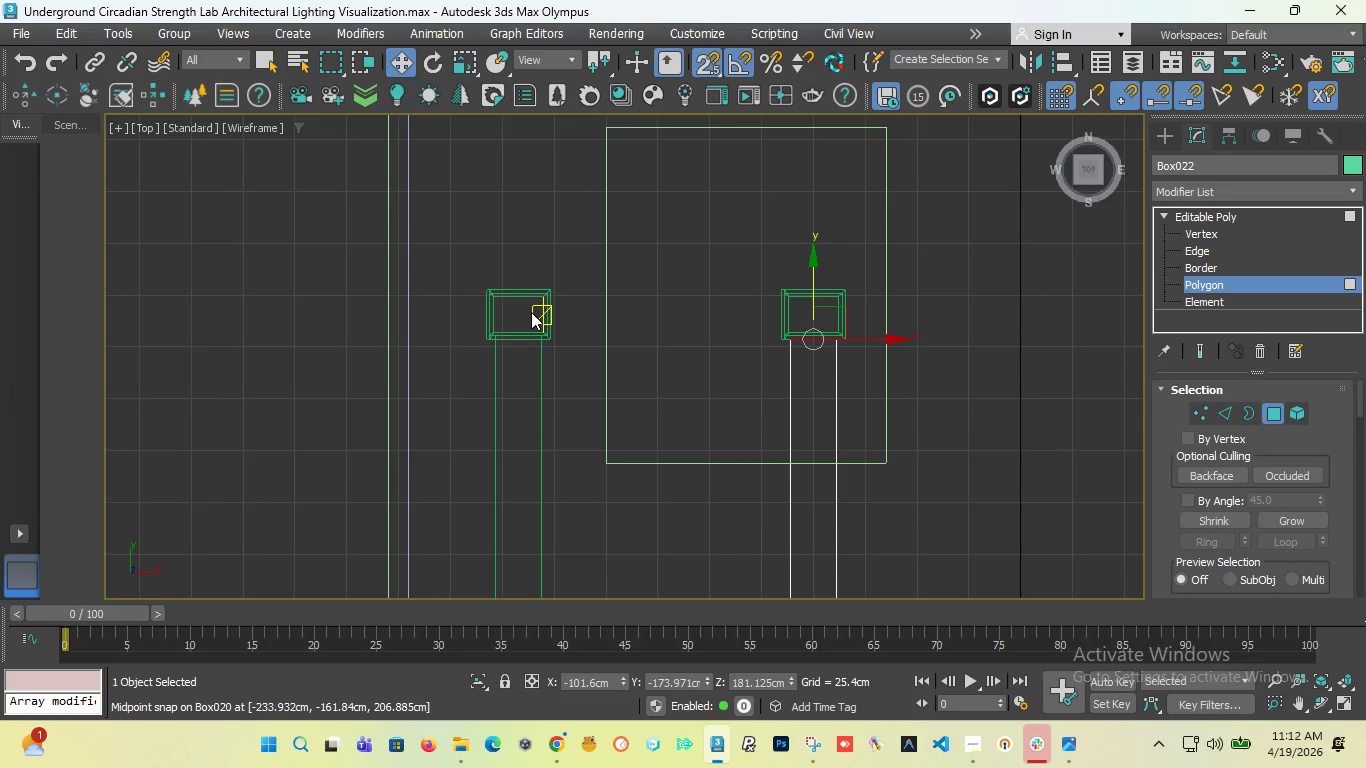 
scroll: coordinate [531, 312], scroll_direction: down, amount: 1.0
 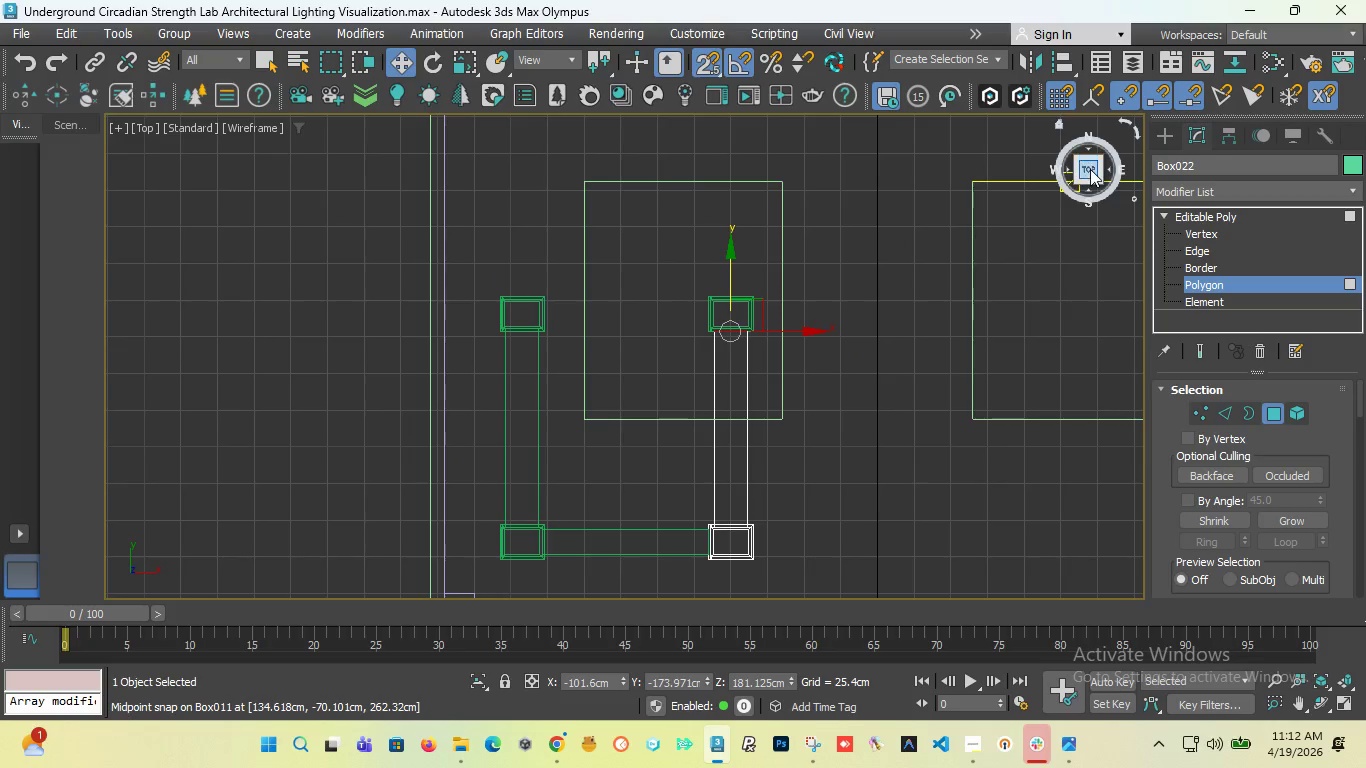 
left_click_drag(start_coordinate=[1090, 169], to_coordinate=[993, 134])
 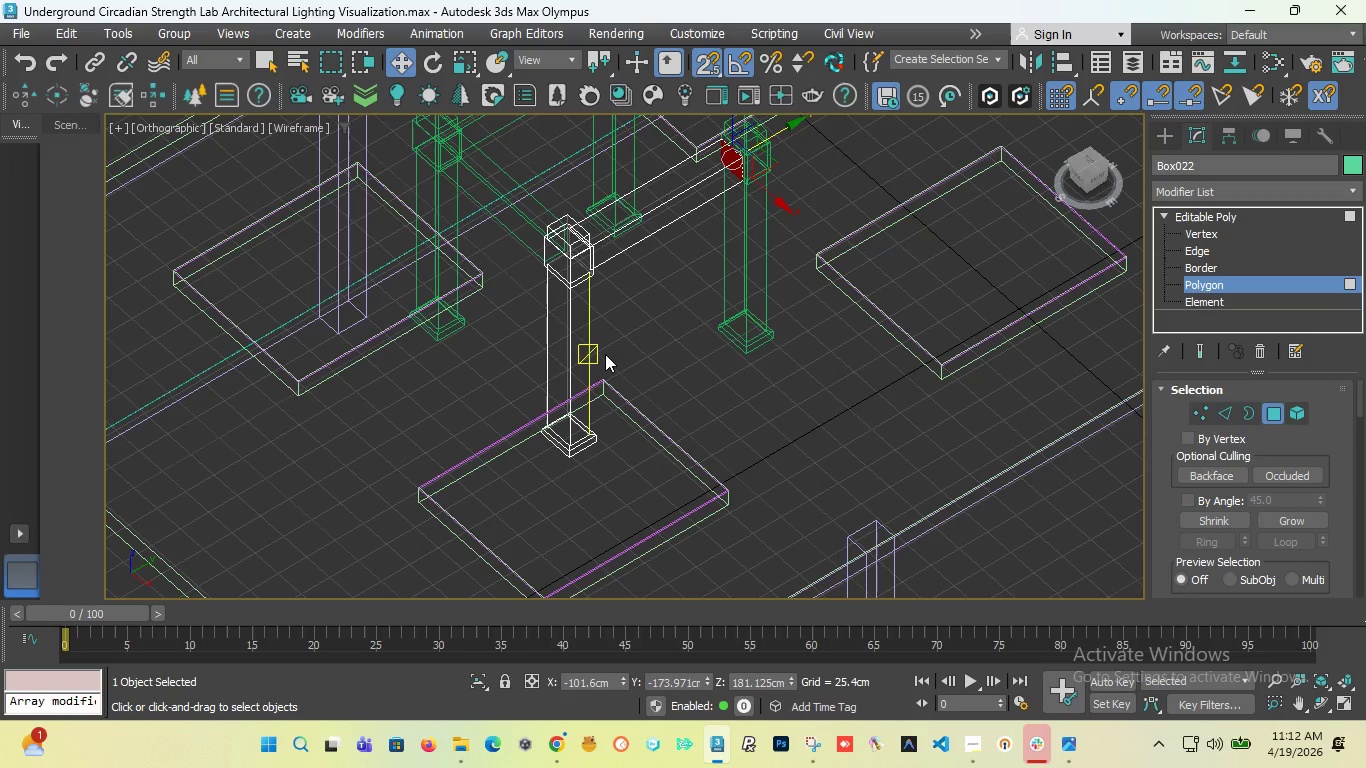 
wait(7.75)
 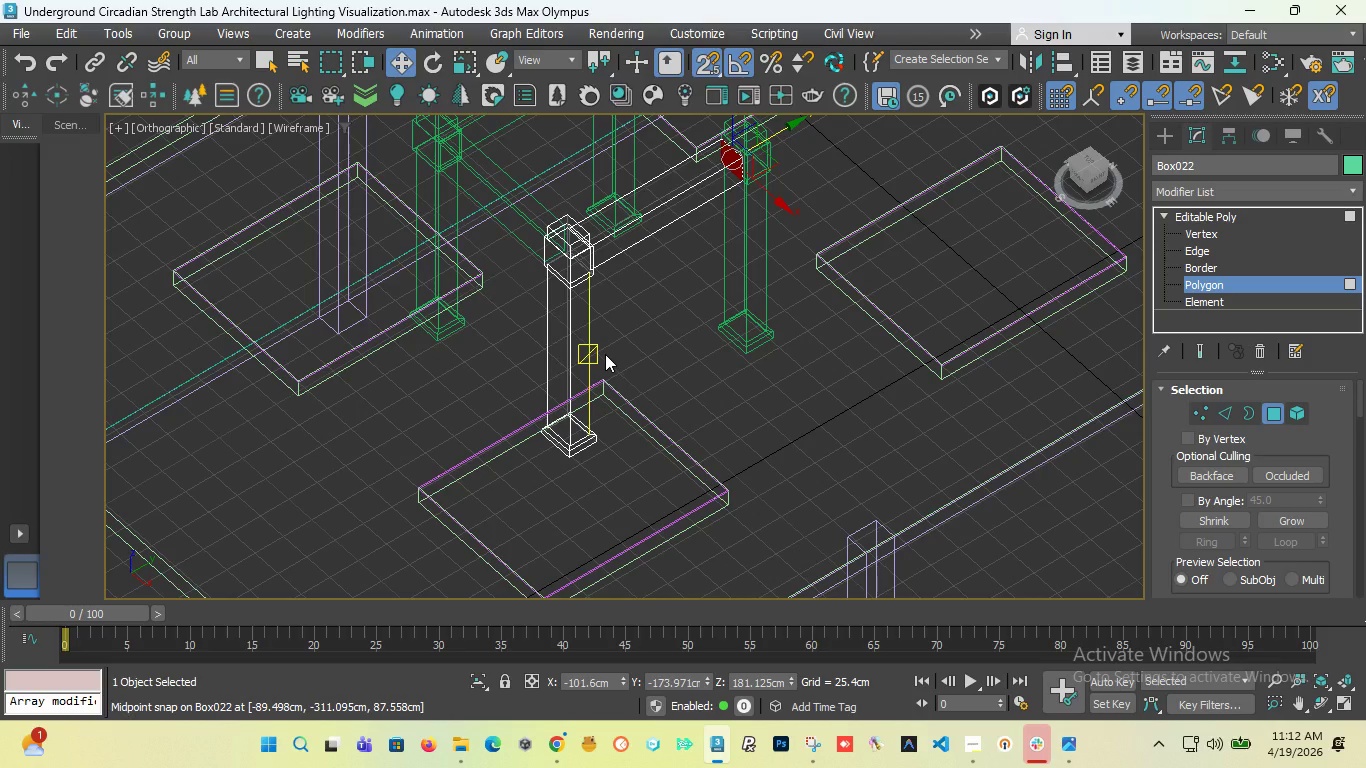 
scroll: coordinate [643, 318], scroll_direction: down, amount: 1.0
 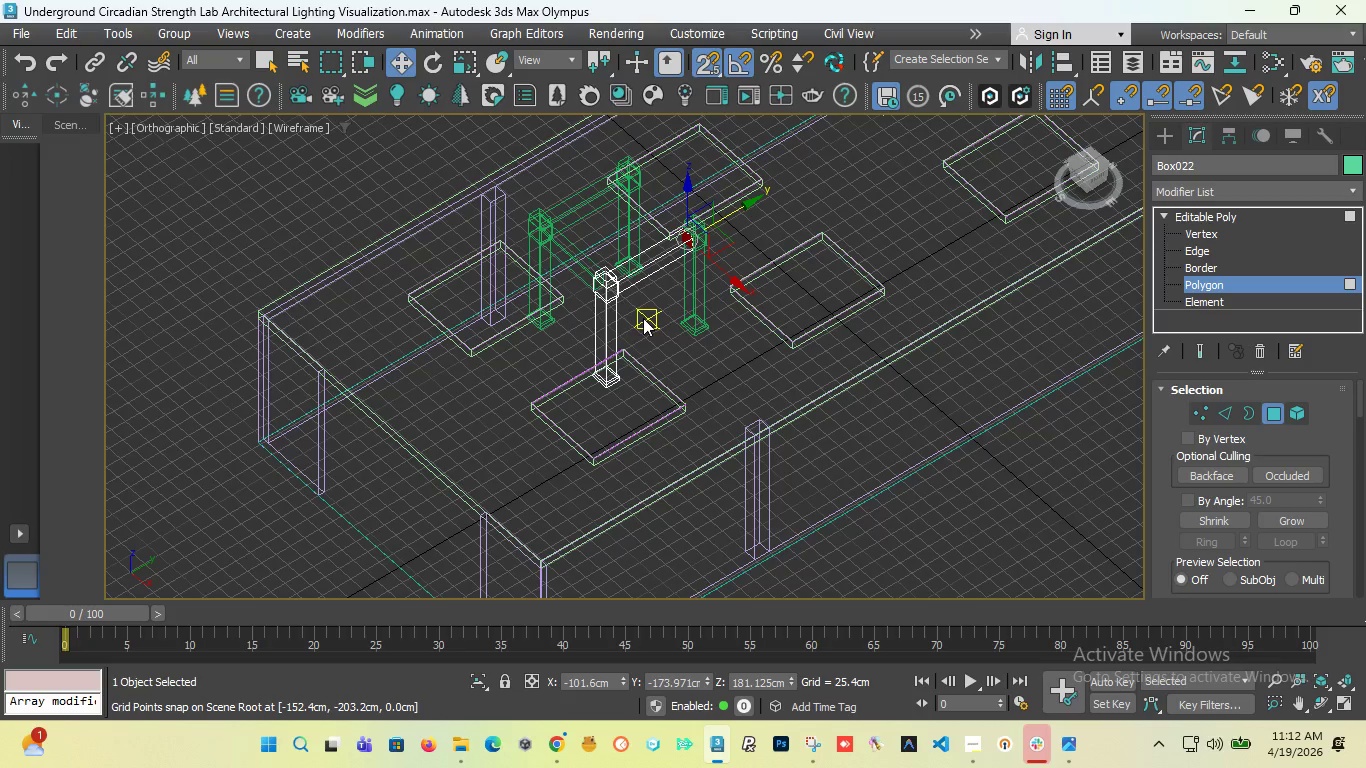 
scroll: coordinate [646, 318], scroll_direction: up, amount: 2.0
 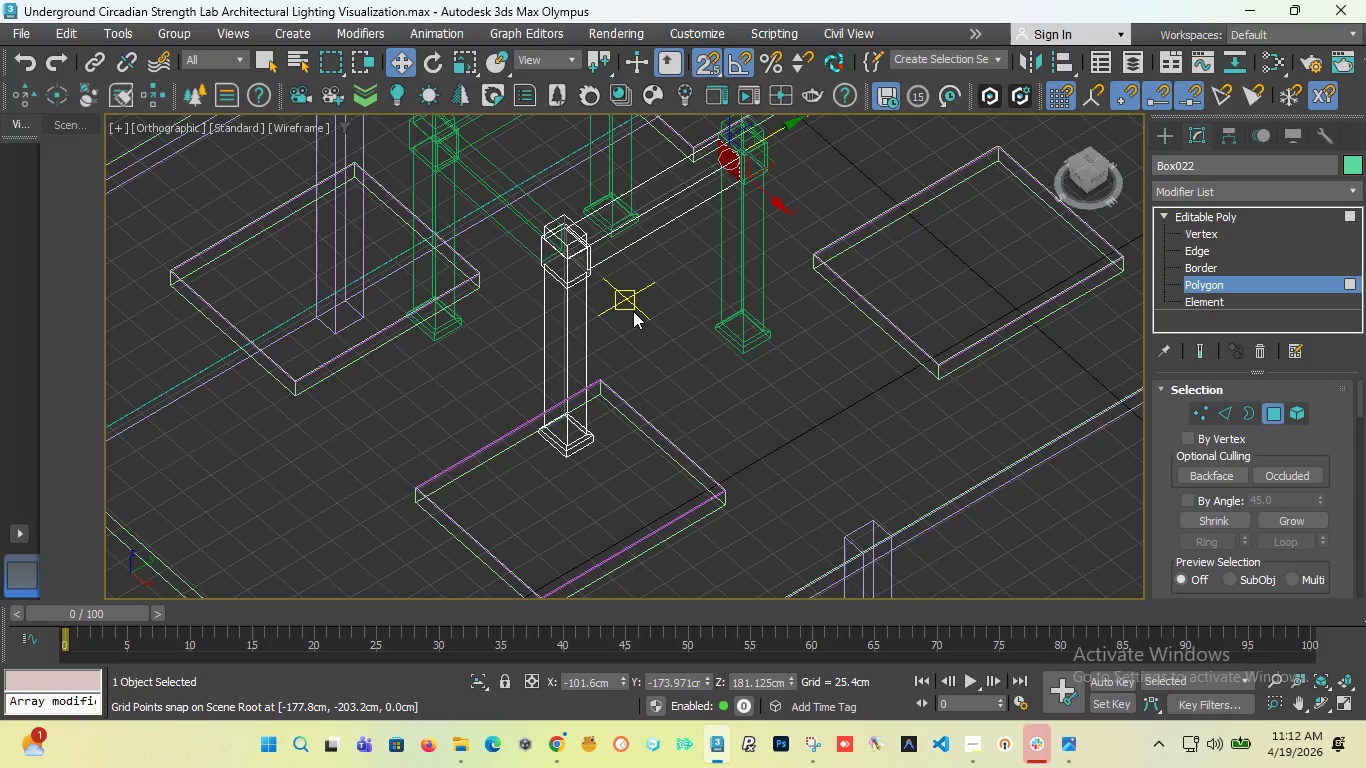 
scroll: coordinate [664, 284], scroll_direction: down, amount: 4.0
 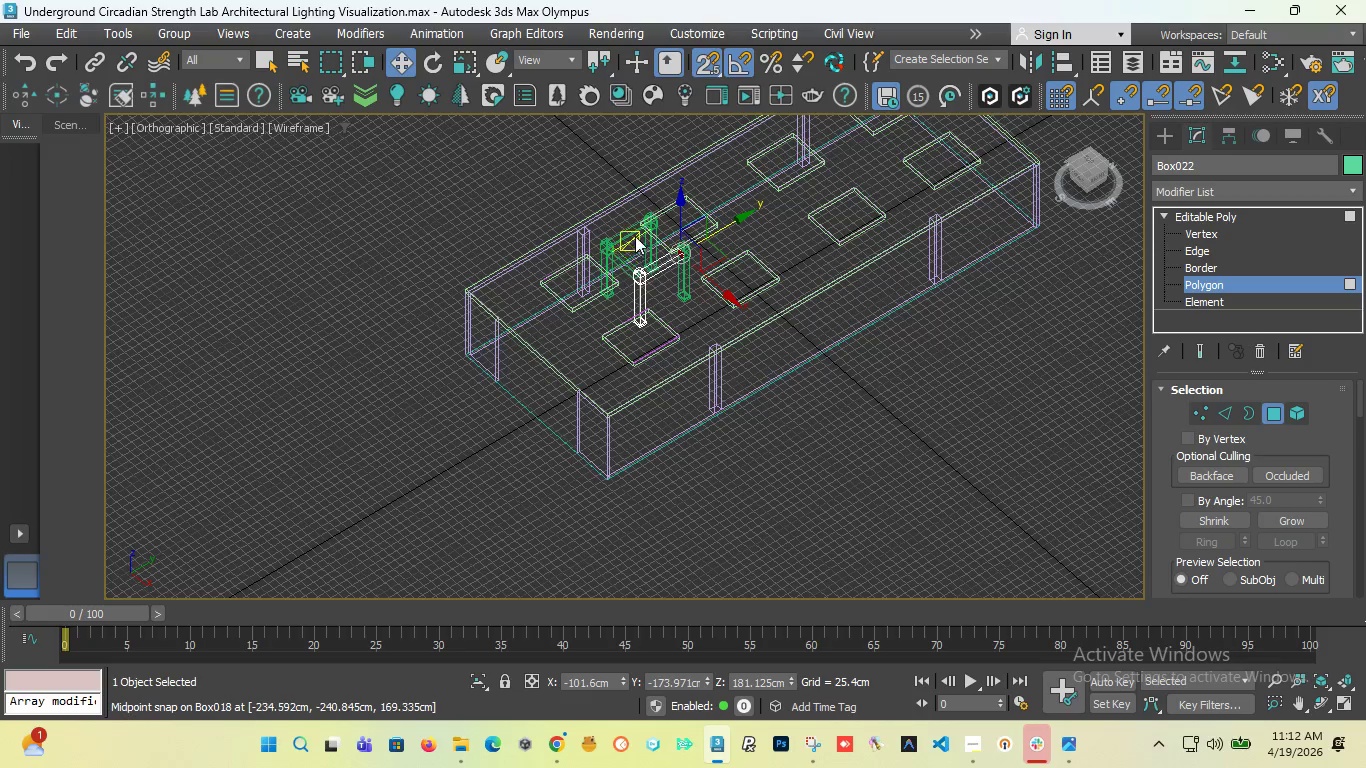 
scroll: coordinate [581, 303], scroll_direction: up, amount: 5.0
 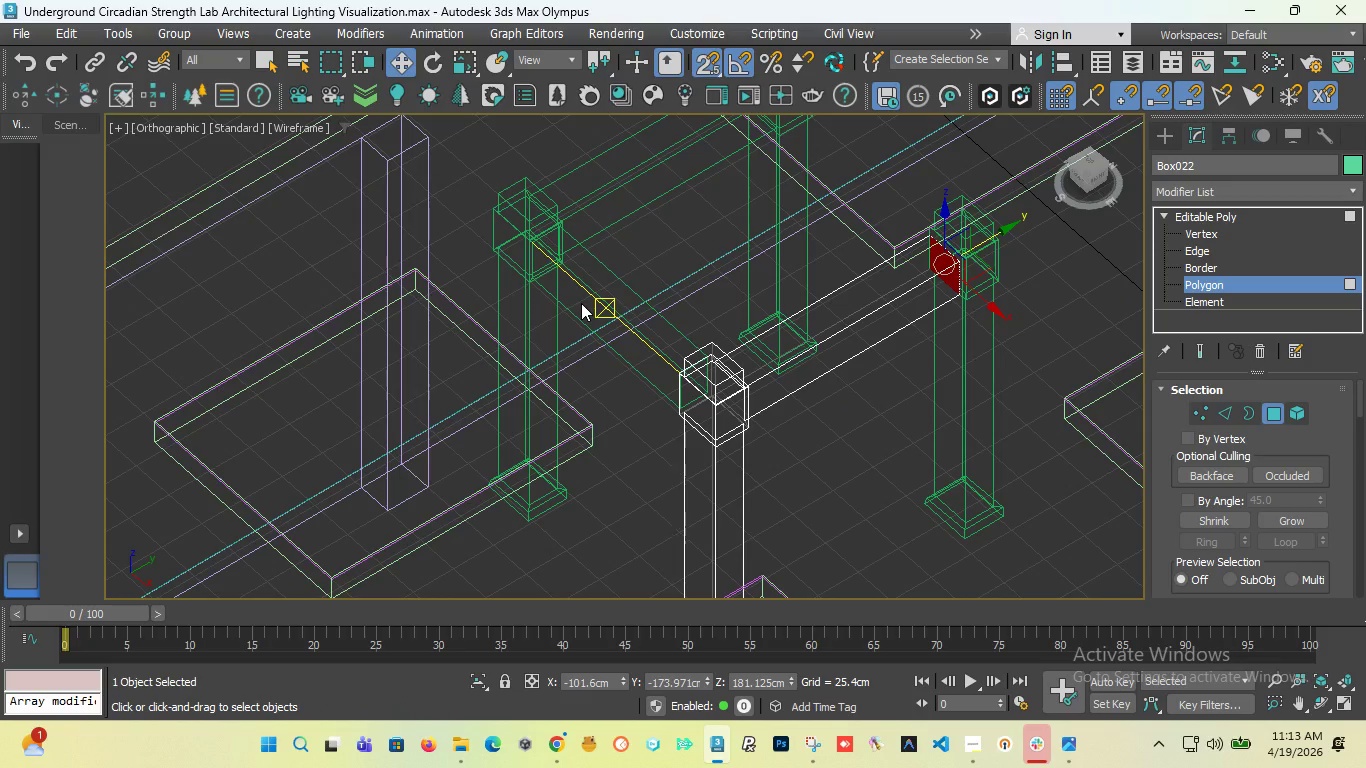 
wait(14.89)
 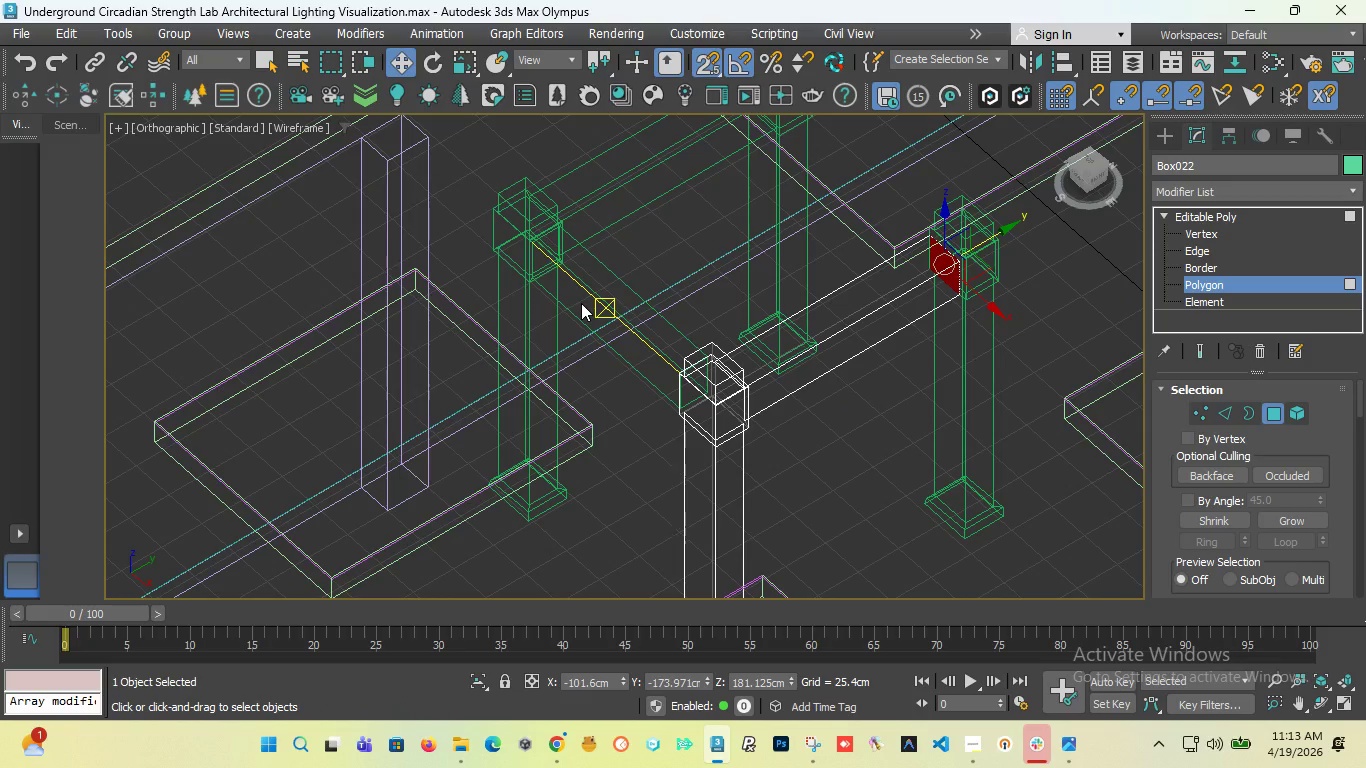 
scroll: coordinate [581, 303], scroll_direction: down, amount: 3.0
 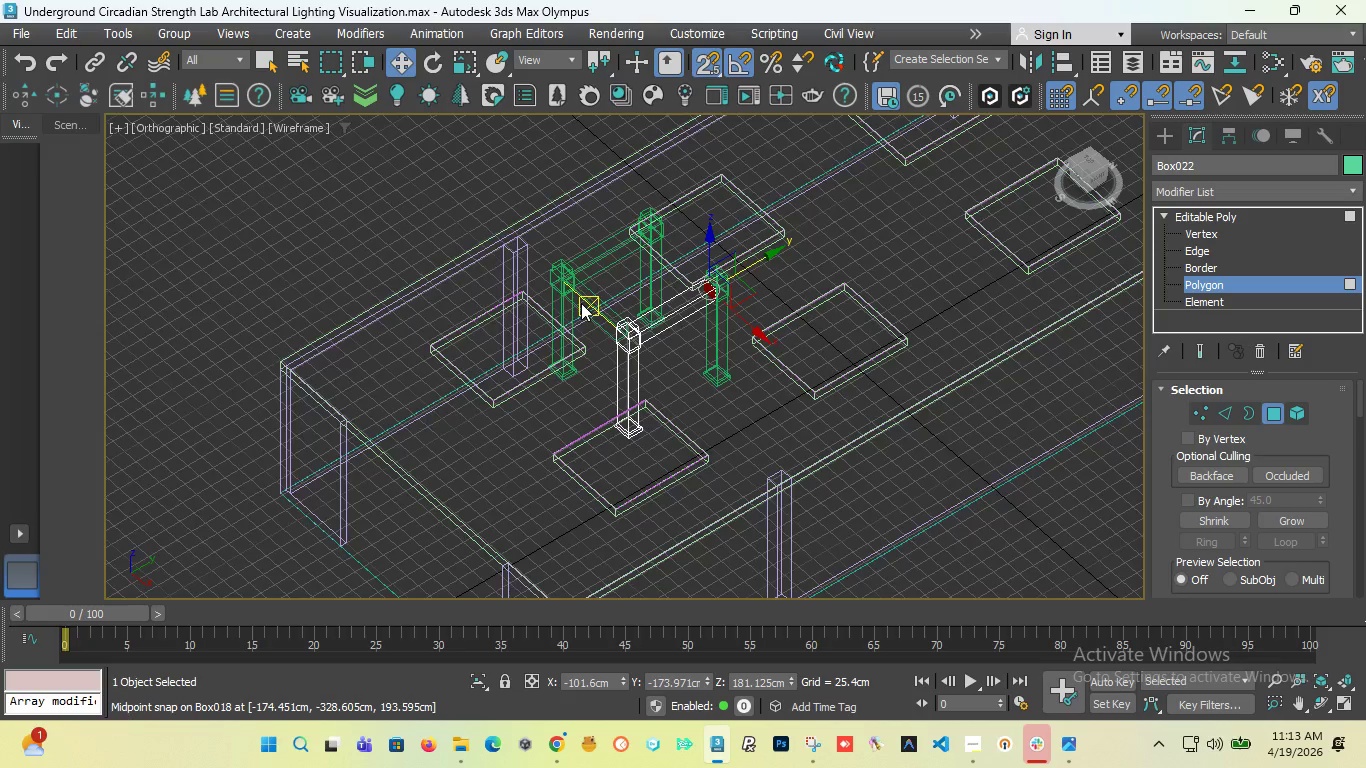 
scroll: coordinate [581, 303], scroll_direction: up, amount: 2.0
 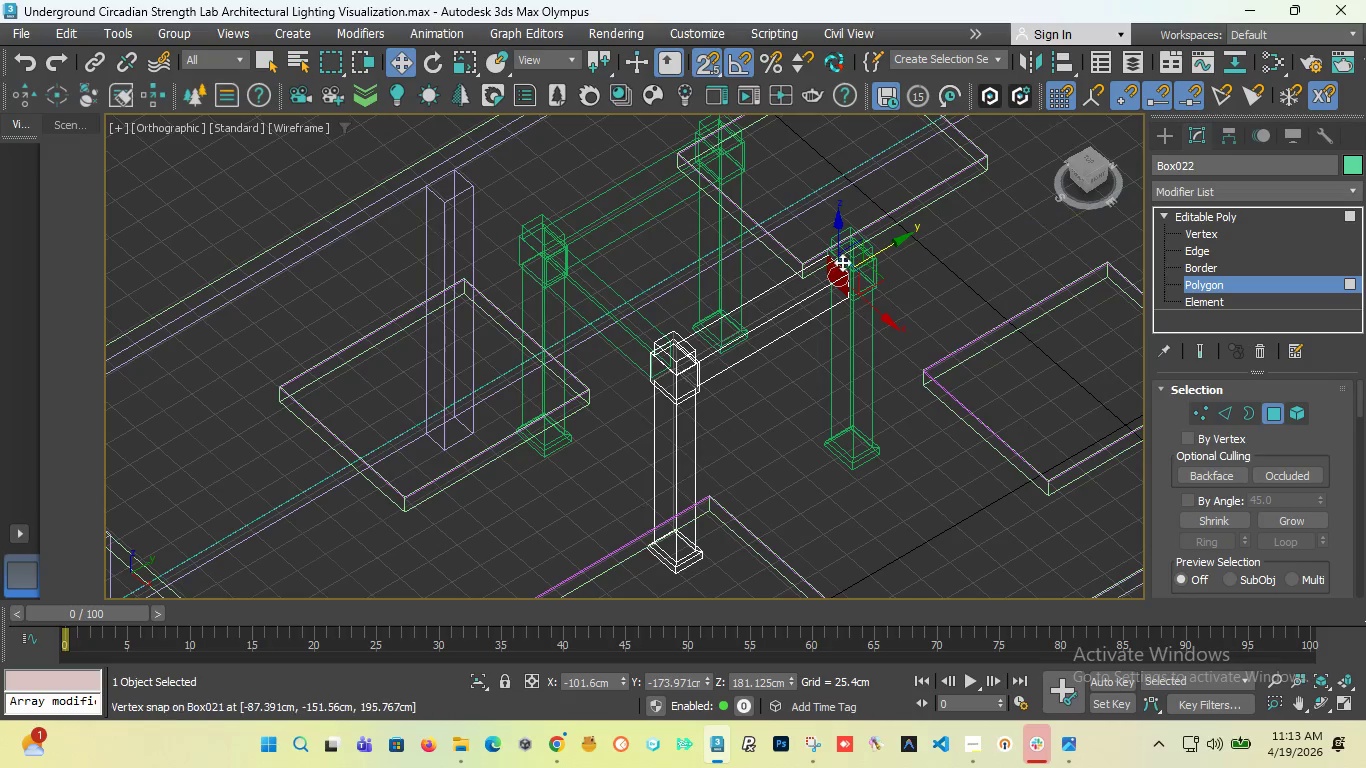 
scroll: coordinate [816, 272], scroll_direction: down, amount: 1.0
 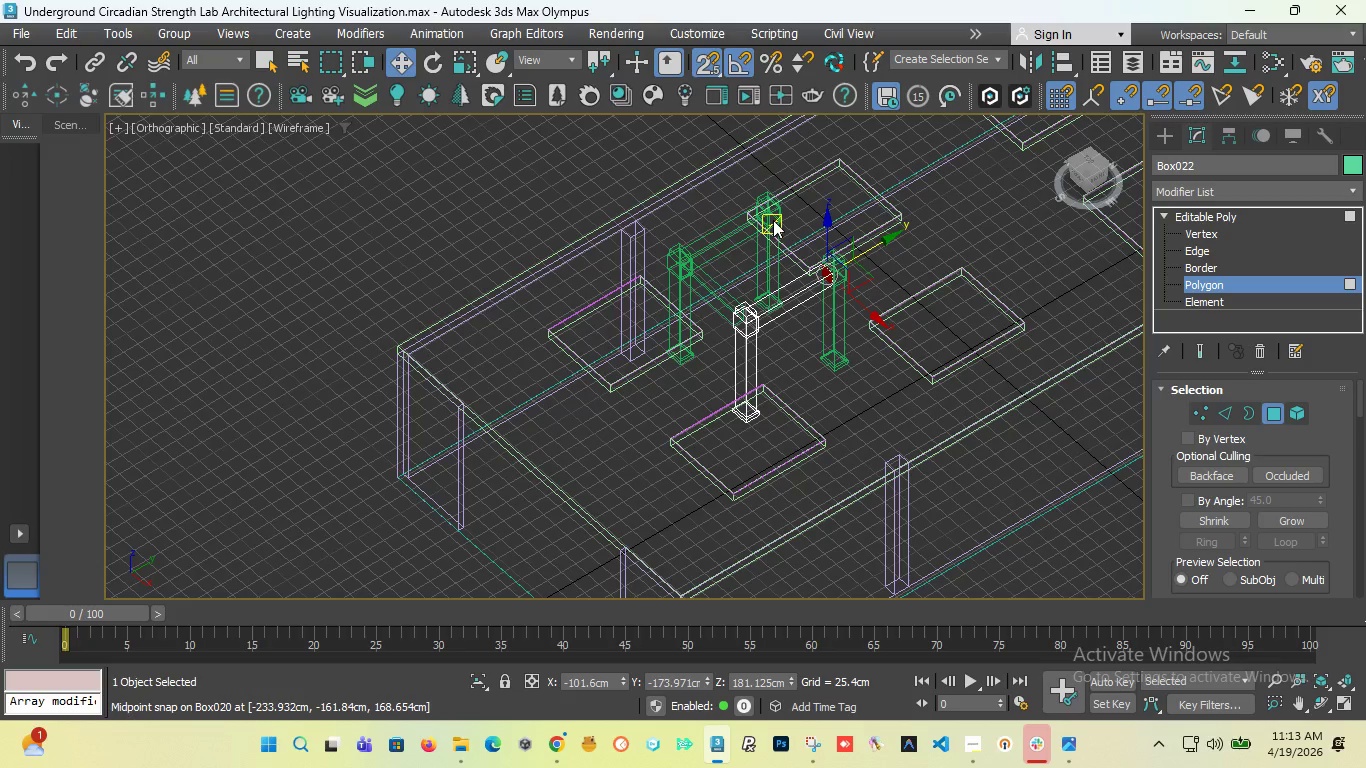 
scroll: coordinate [773, 233], scroll_direction: up, amount: 2.0
 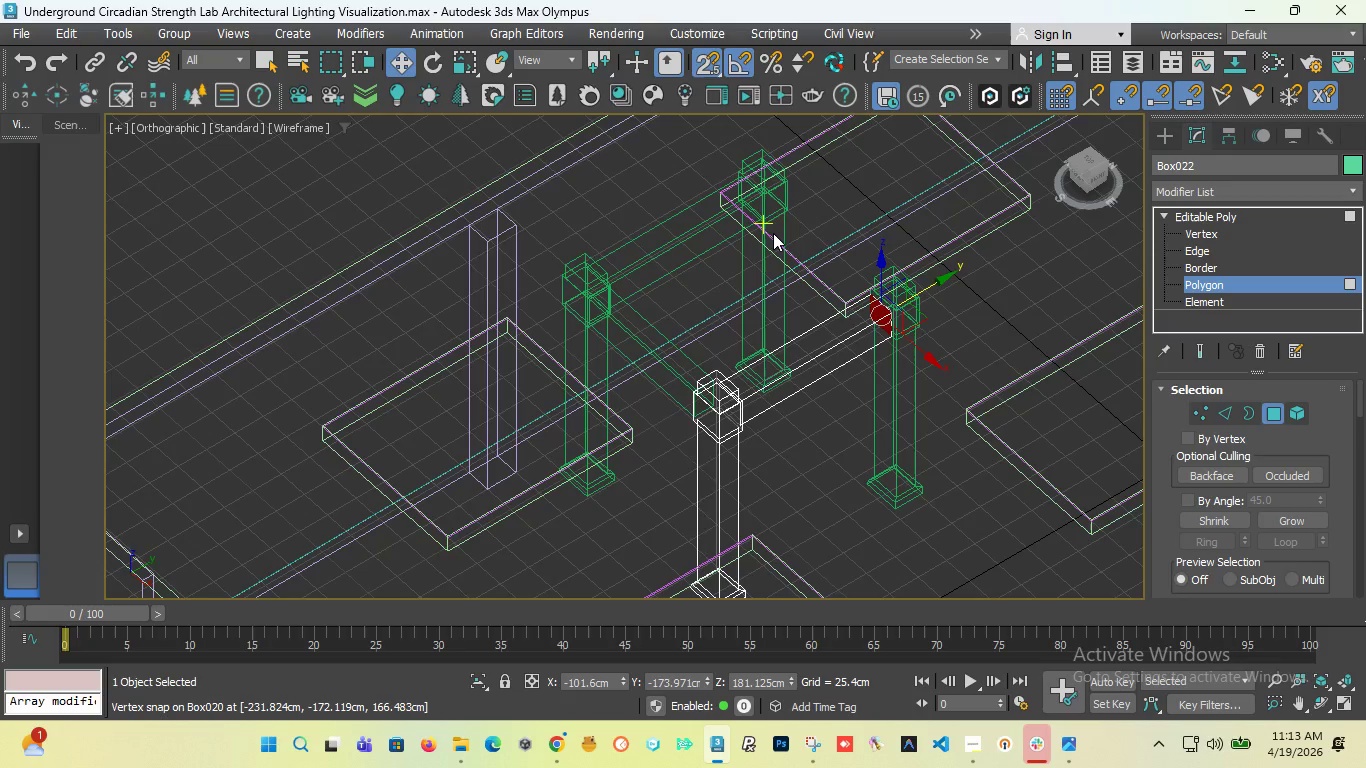 
key(T)
 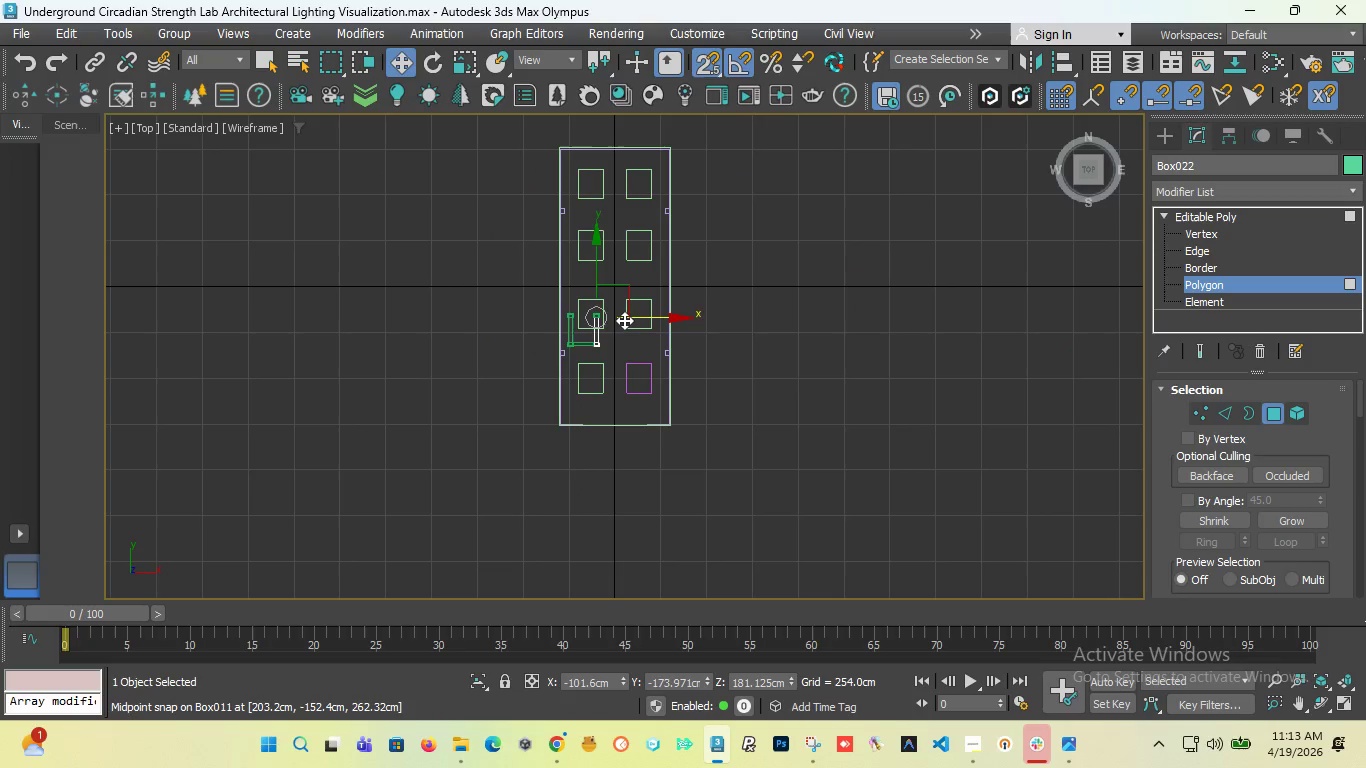 
scroll: coordinate [514, 297], scroll_direction: up, amount: 8.0
 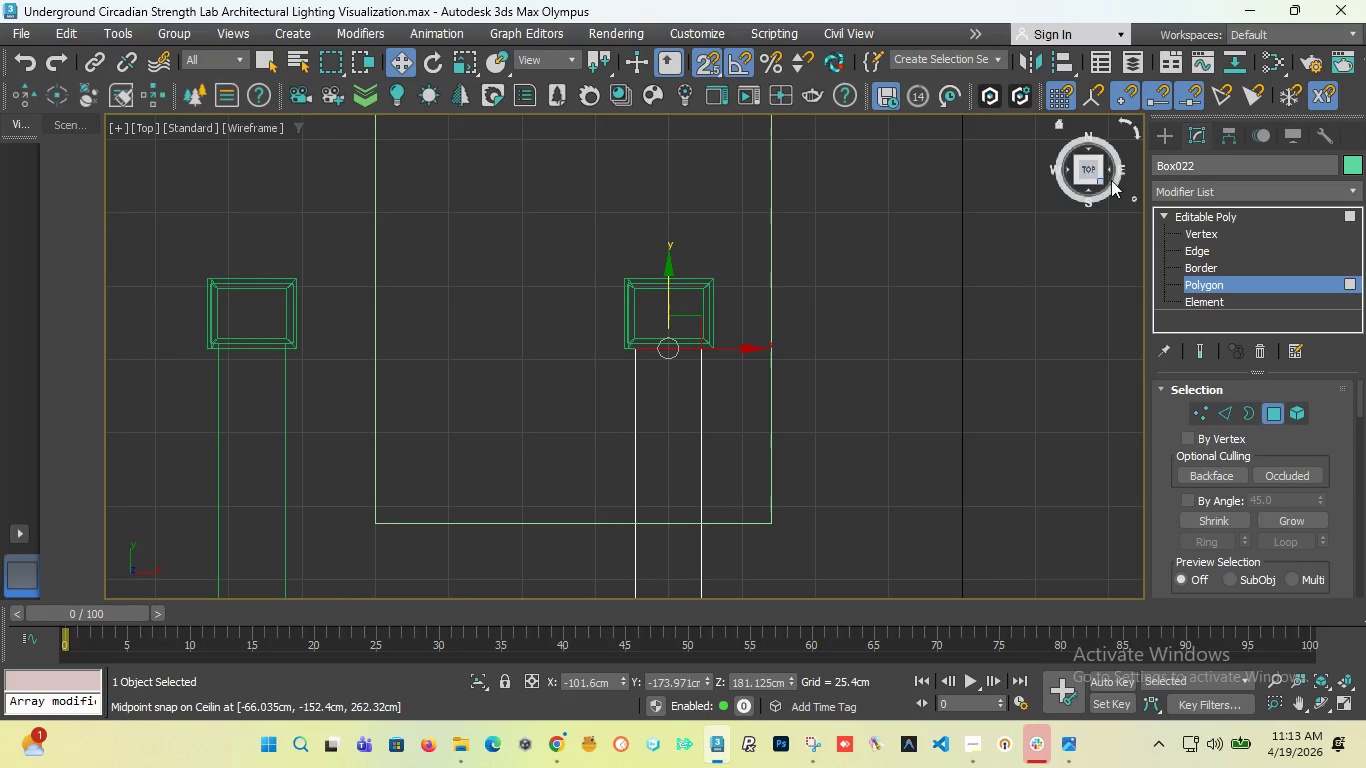 
left_click_drag(start_coordinate=[1081, 176], to_coordinate=[985, 192])
 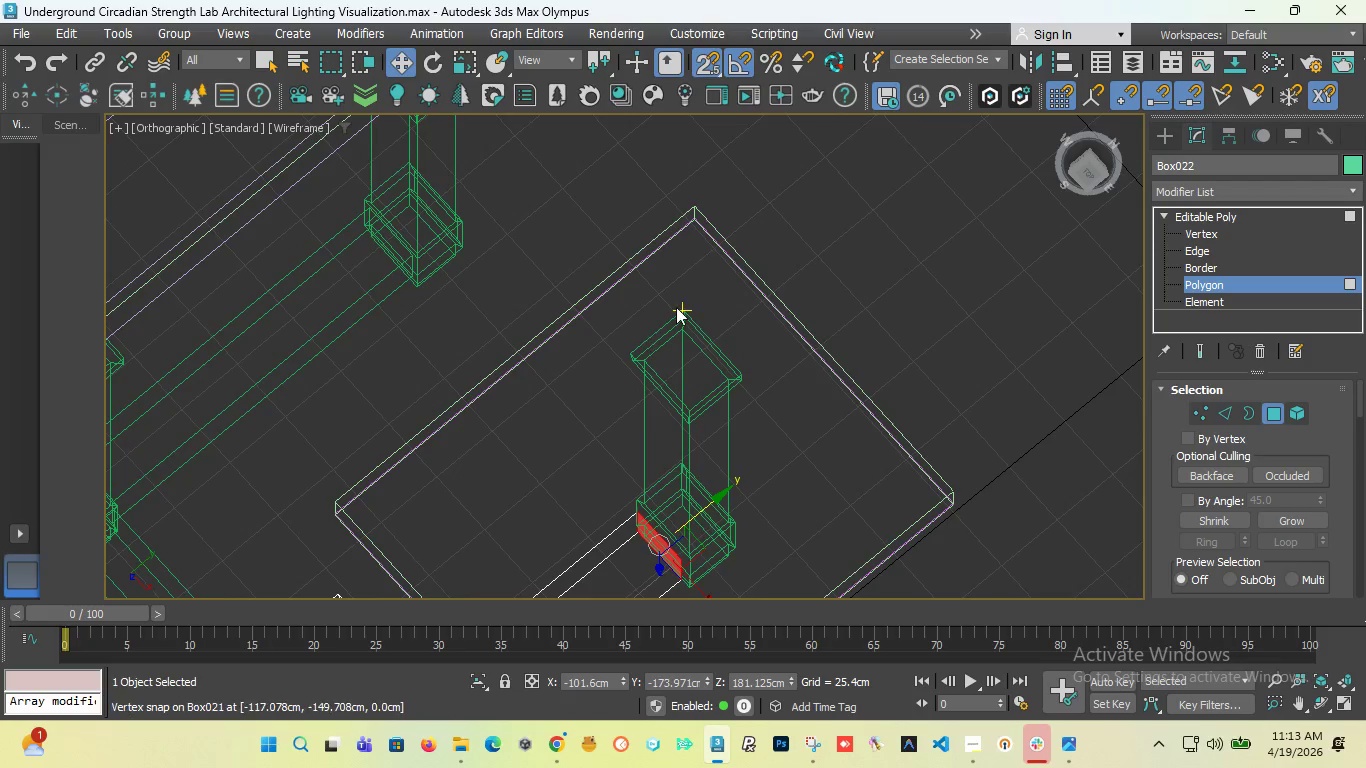 
scroll: coordinate [676, 307], scroll_direction: down, amount: 2.0
 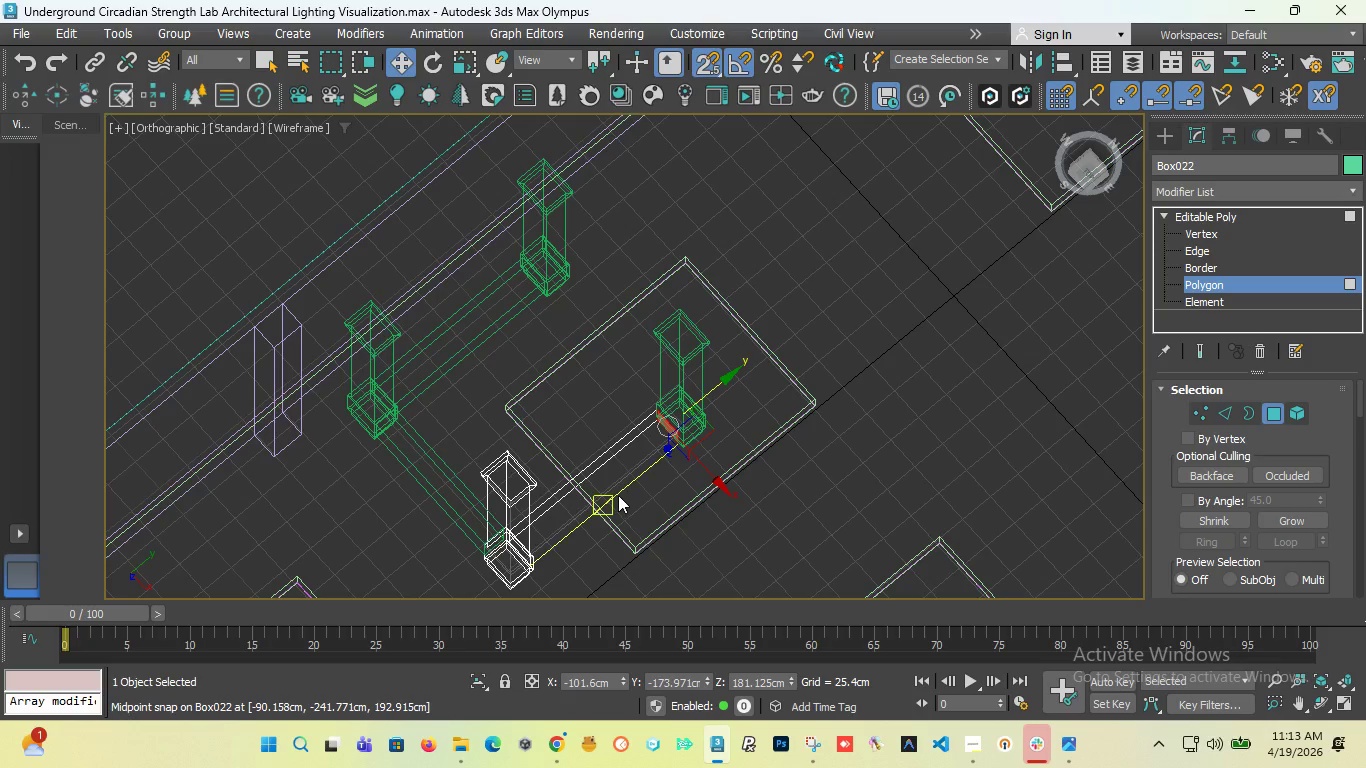 
scroll: coordinate [610, 473], scroll_direction: up, amount: 1.0
 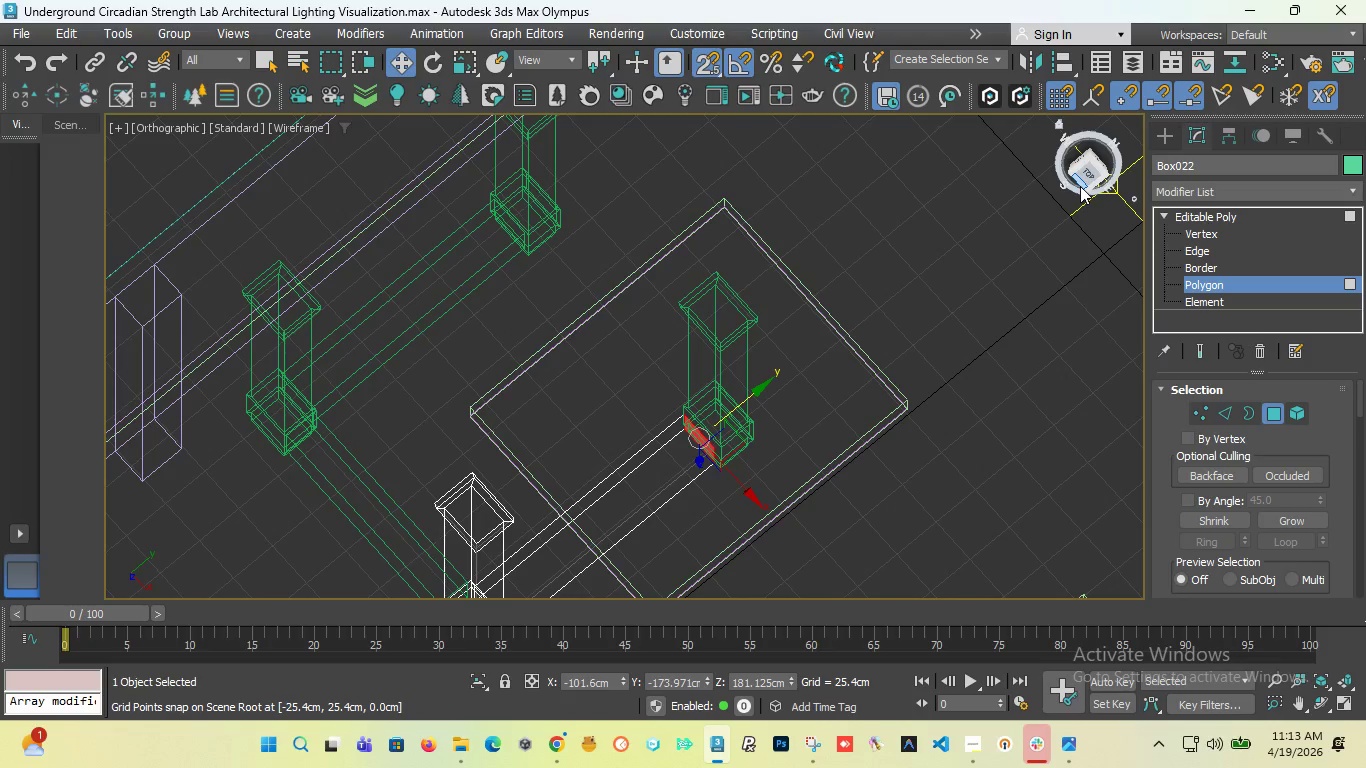 
left_click_drag(start_coordinate=[1080, 176], to_coordinate=[1087, 142])
 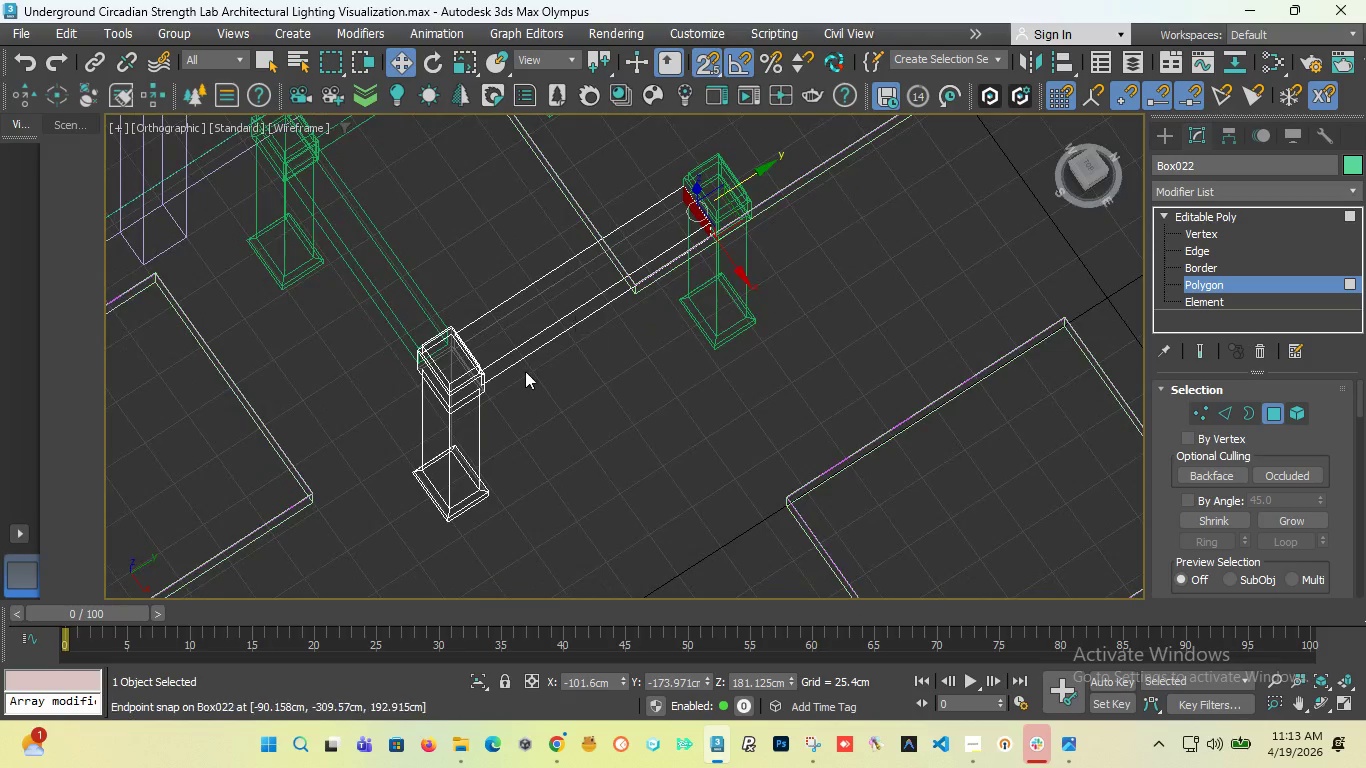 
scroll: coordinate [543, 287], scroll_direction: none, amount: 0.0
 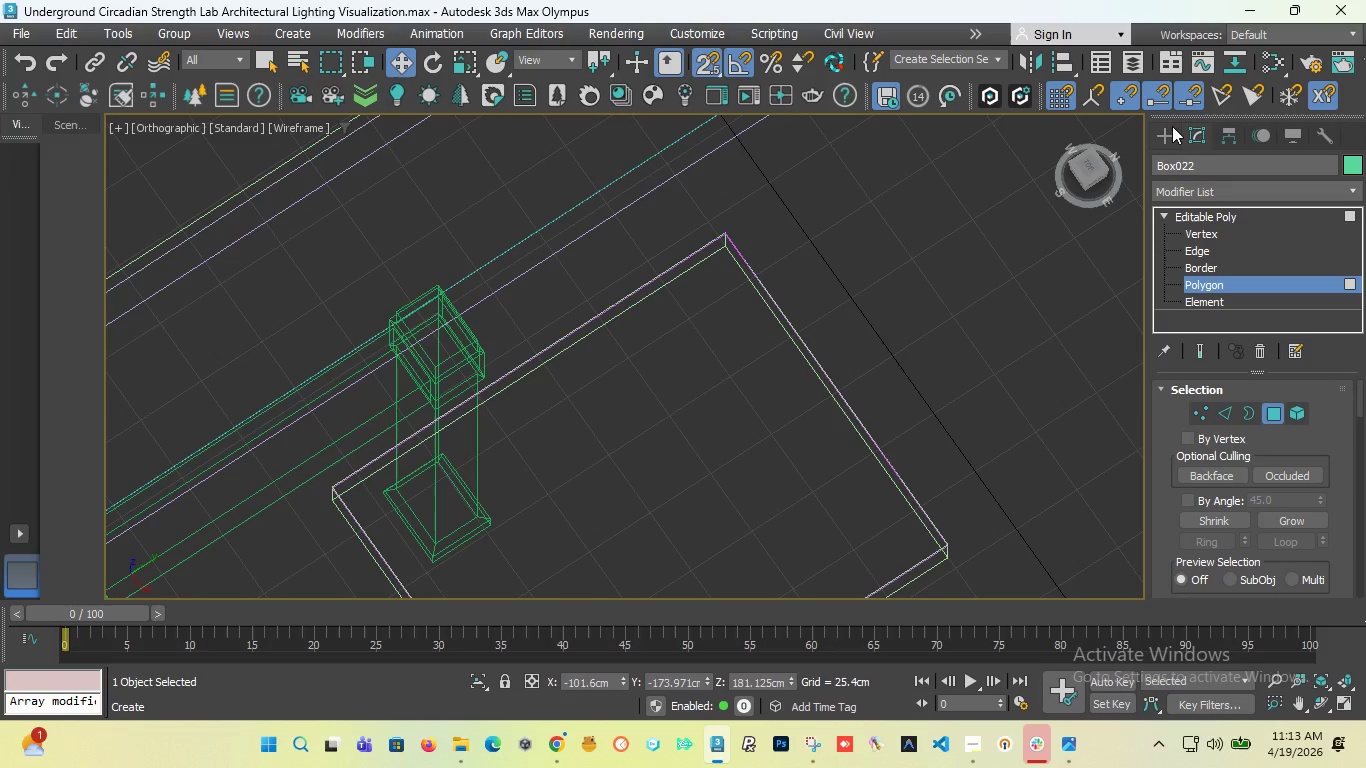 
left_click([1164, 128])
 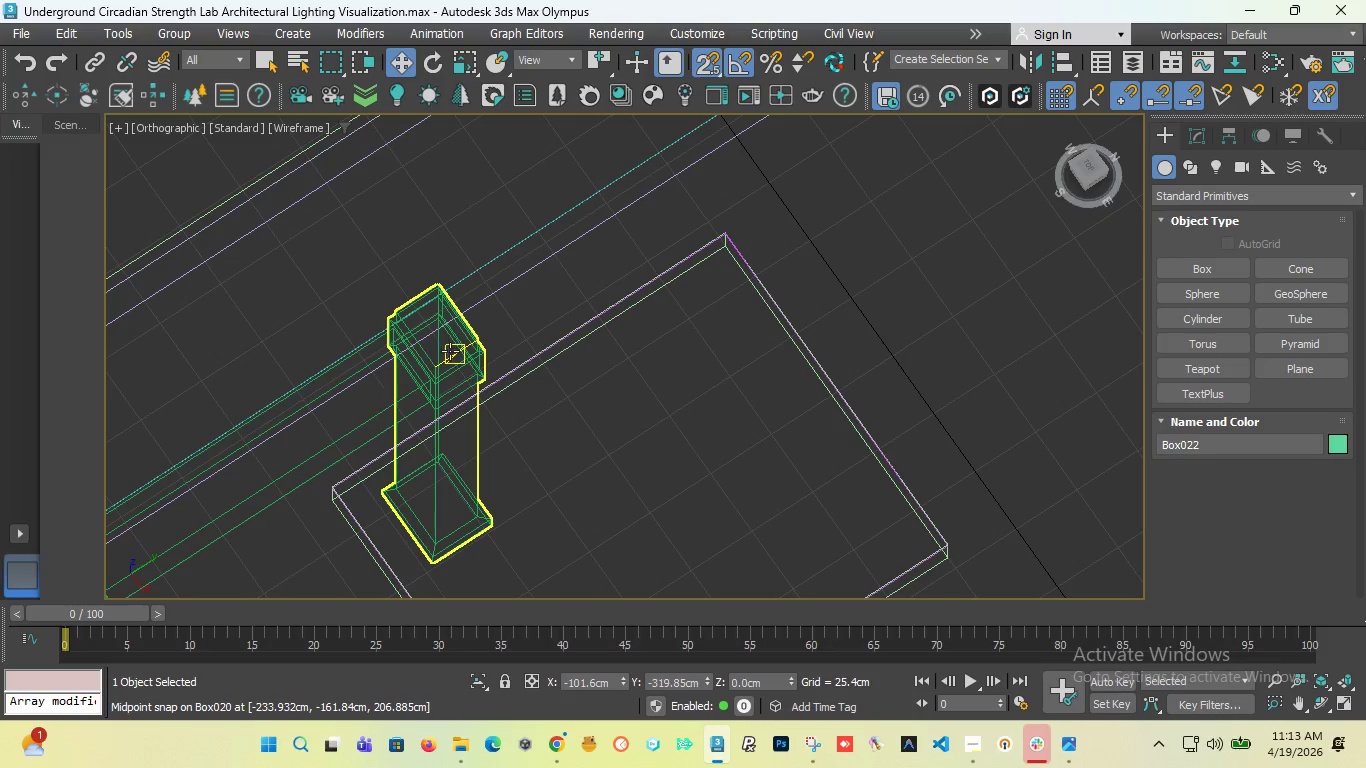 
left_click([450, 351])
 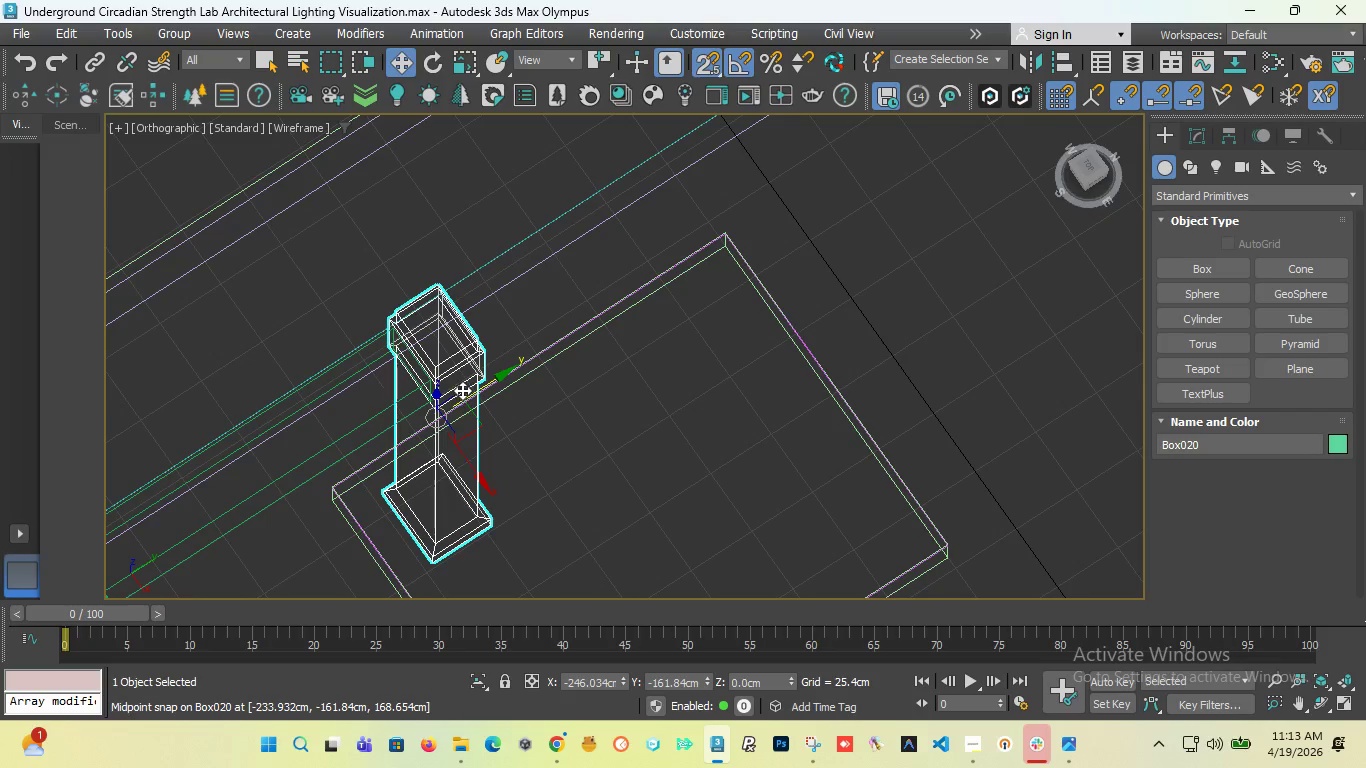 
scroll: coordinate [462, 388], scroll_direction: up, amount: 3.0
 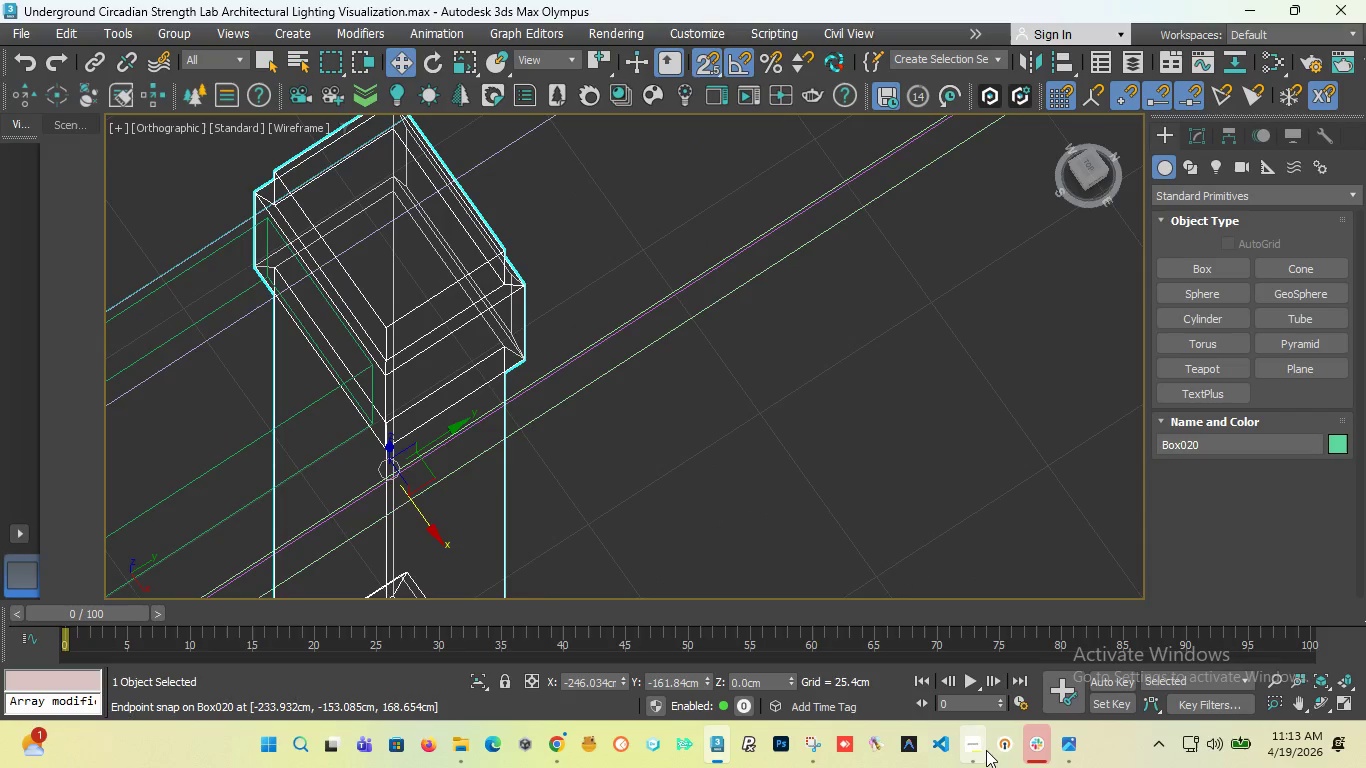 
left_click([976, 751])